 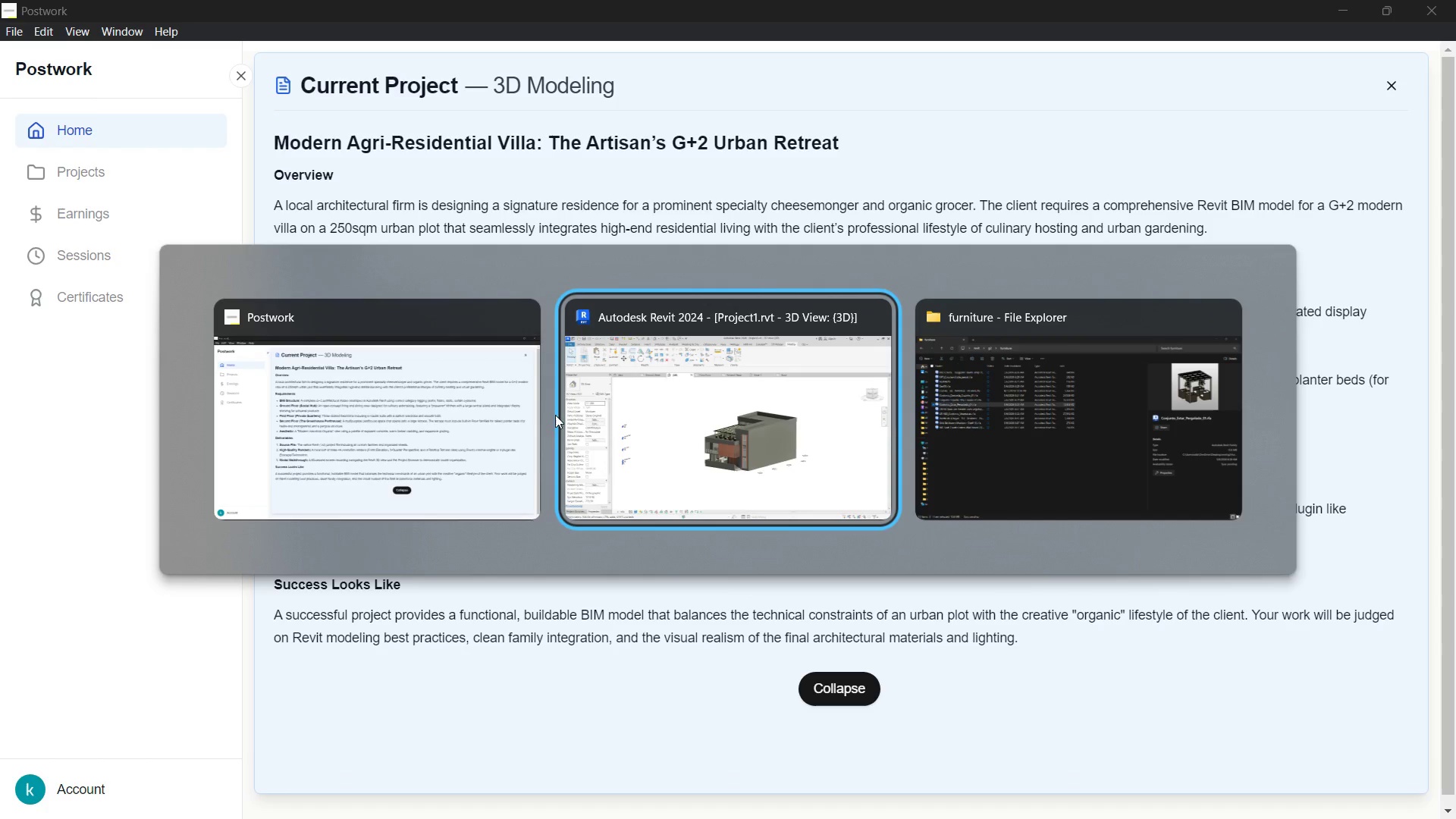 
scroll: coordinate [699, 475], scroll_direction: down, amount: 5.0
 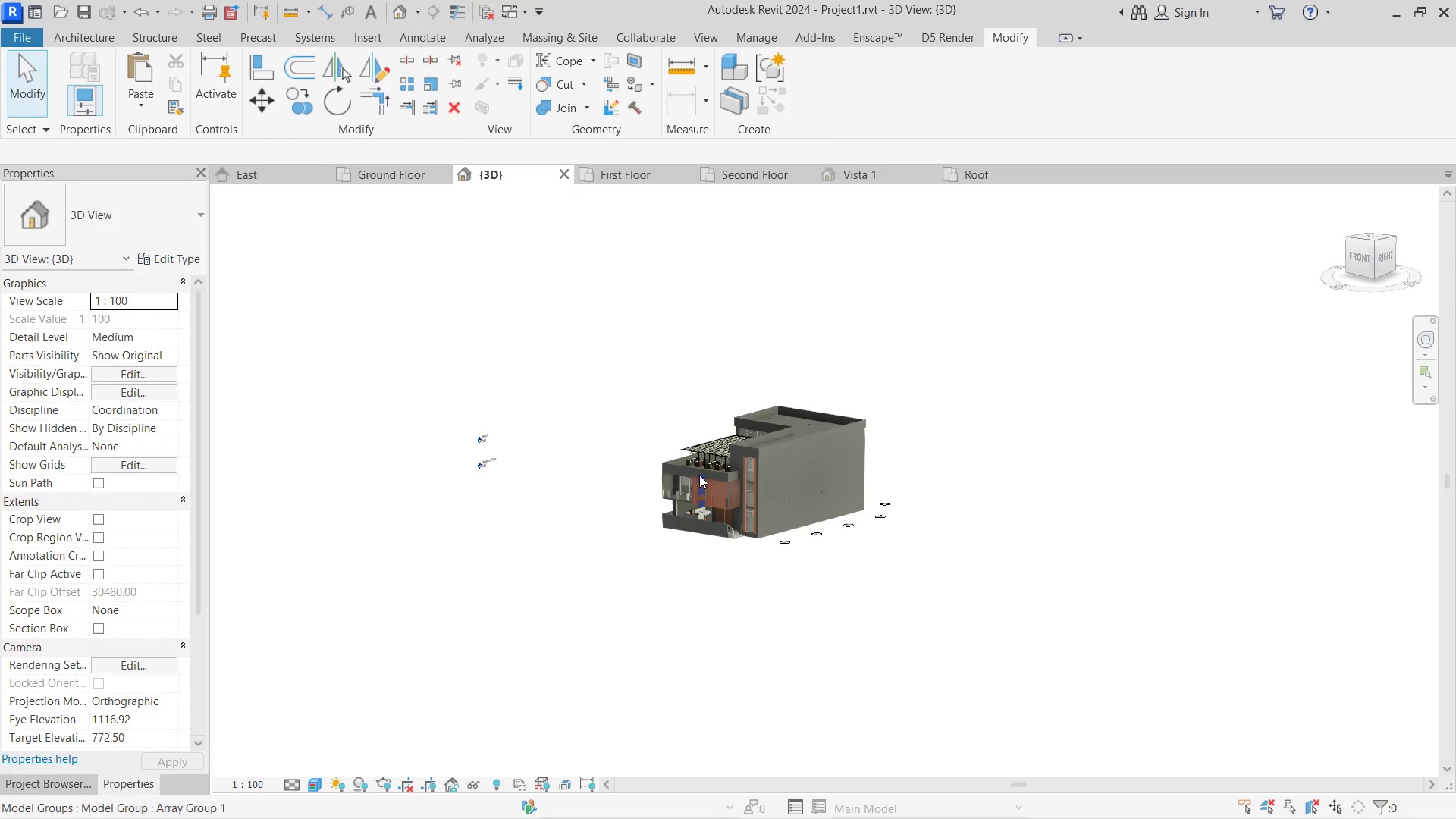 
hold_key(key=ShiftLeft, duration=3.19)
 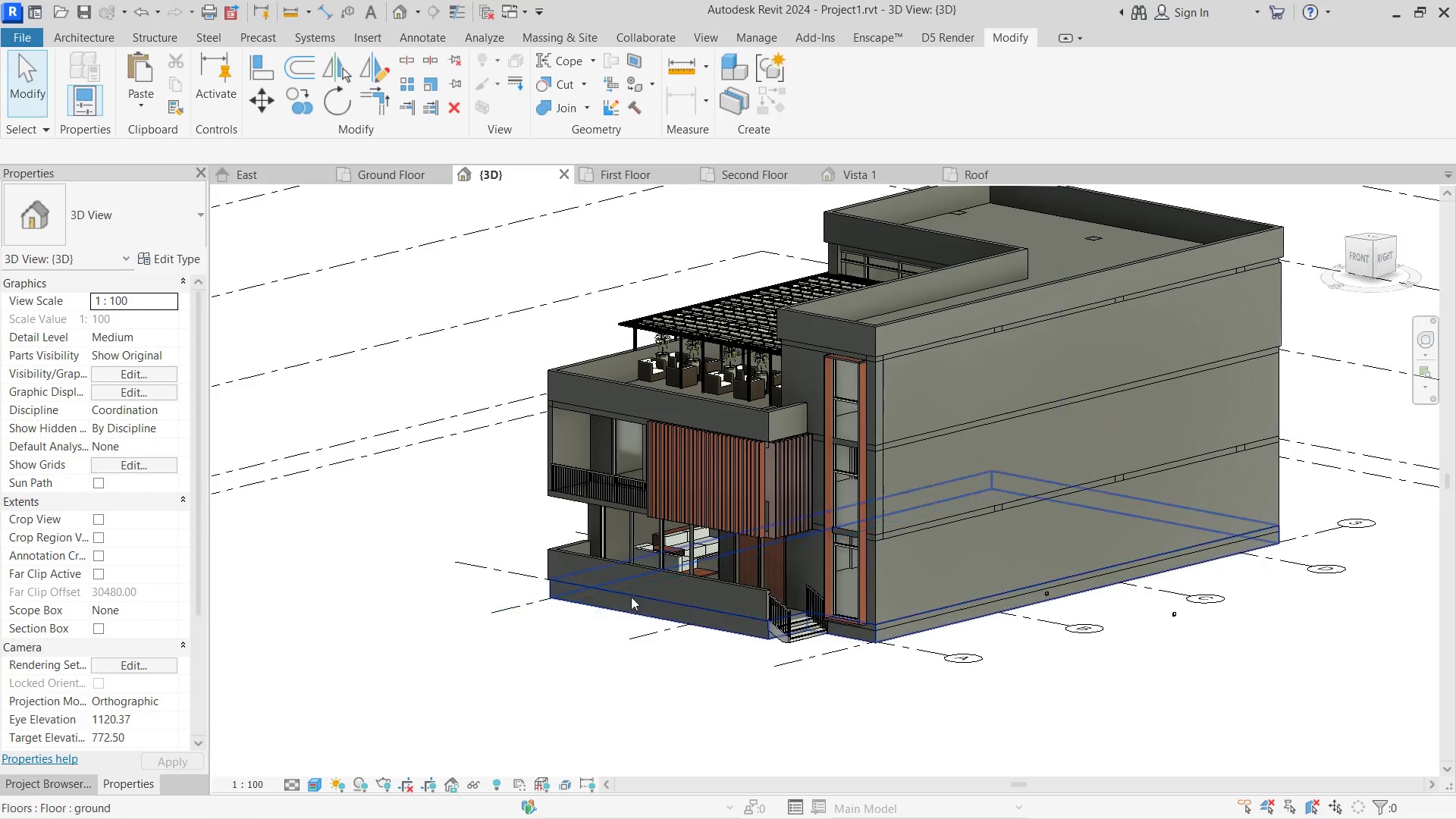 
scroll: coordinate [715, 496], scroll_direction: up, amount: 8.0
 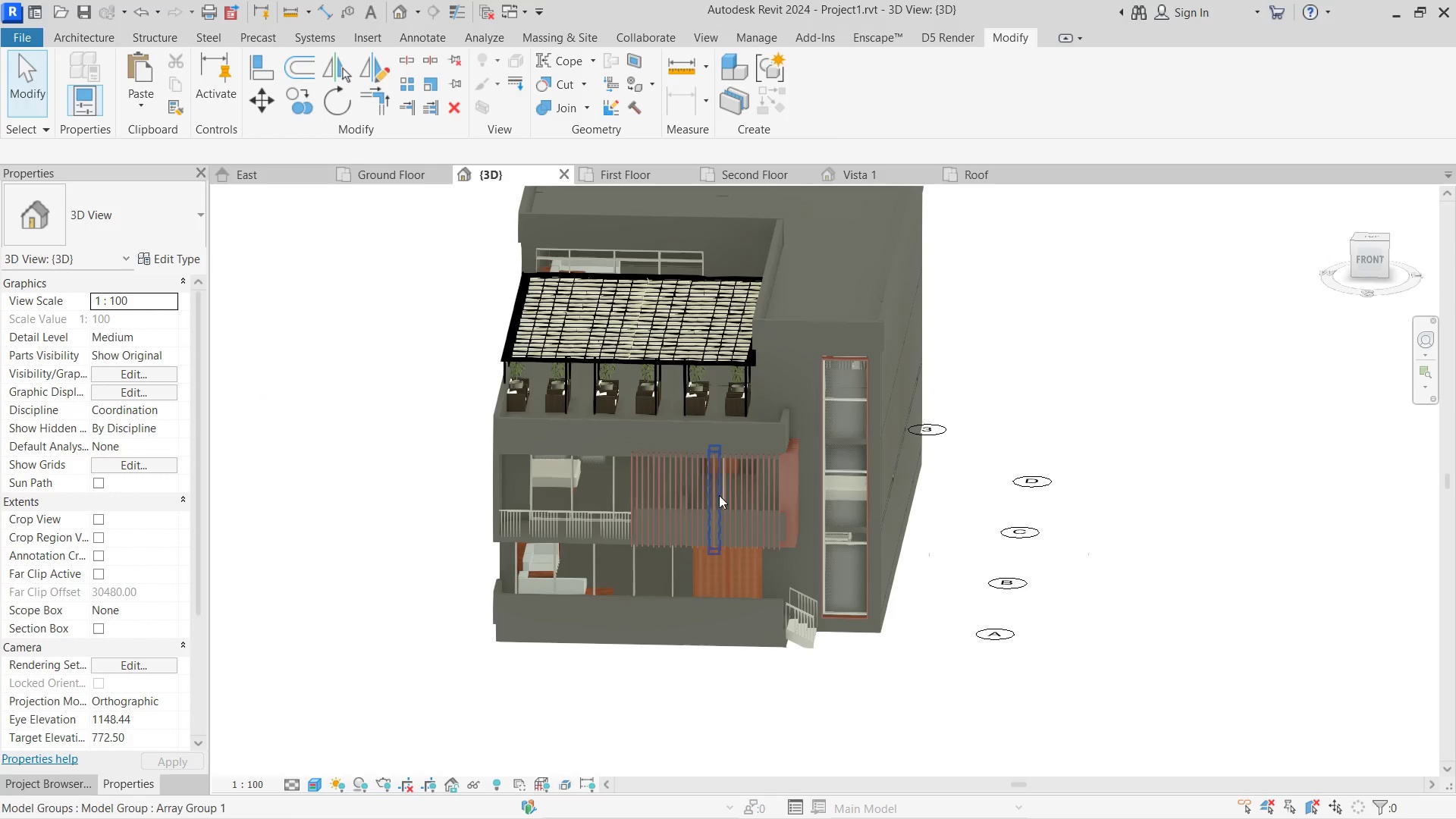 
scroll: coordinate [629, 611], scroll_direction: down, amount: 3.0
 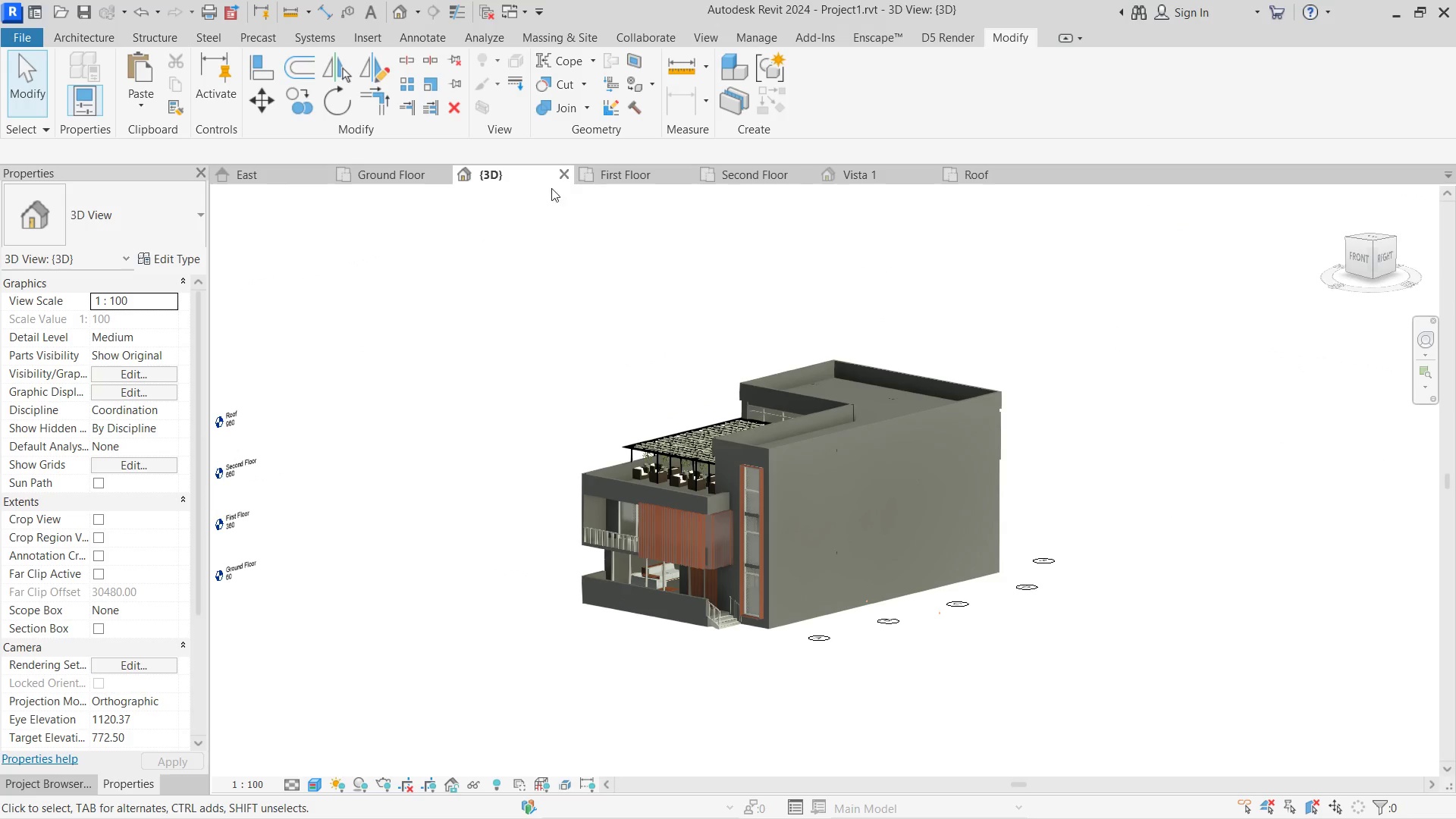 
left_click([369, 179])
 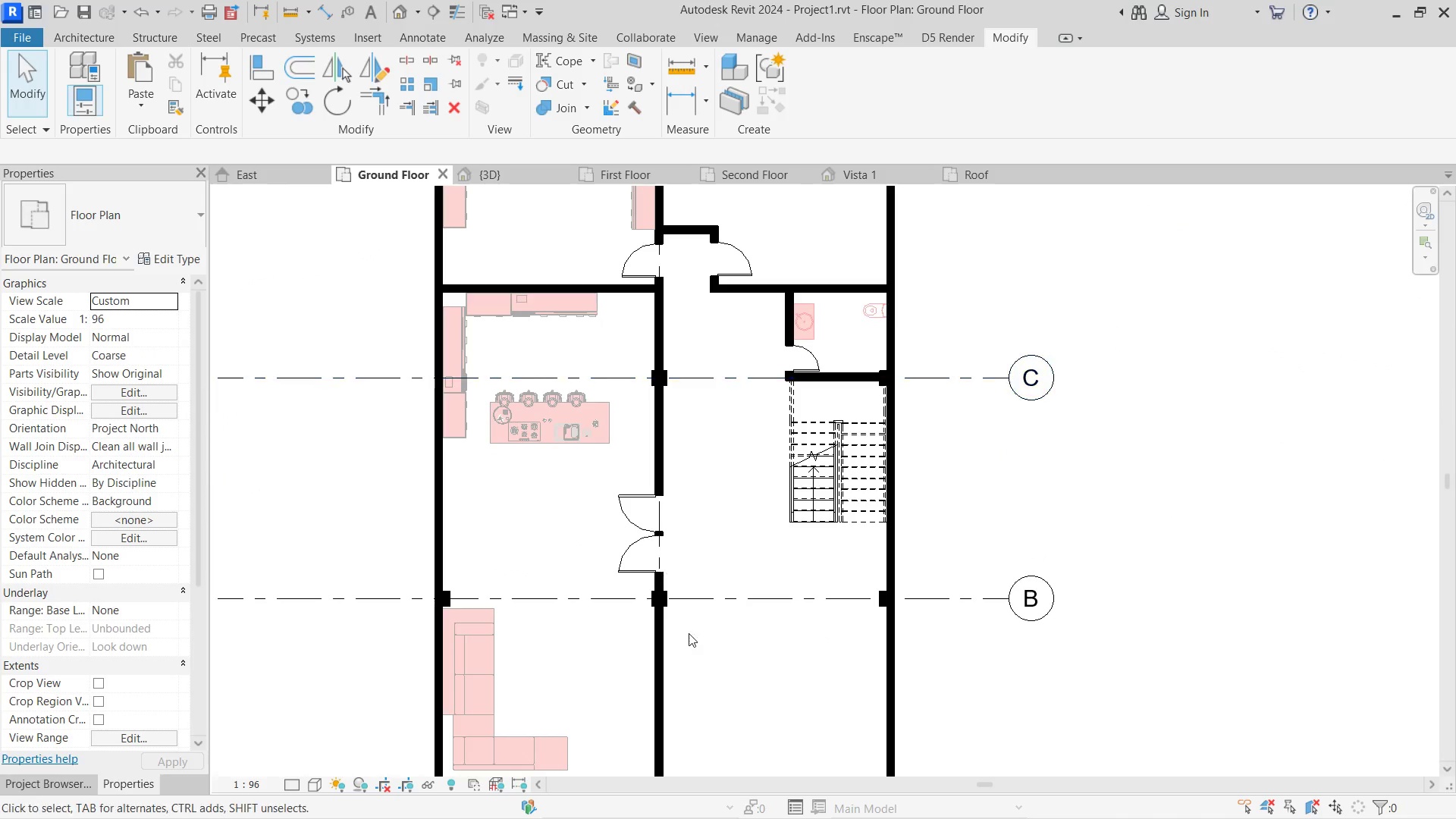 
scroll: coordinate [538, 559], scroll_direction: down, amount: 1.0
 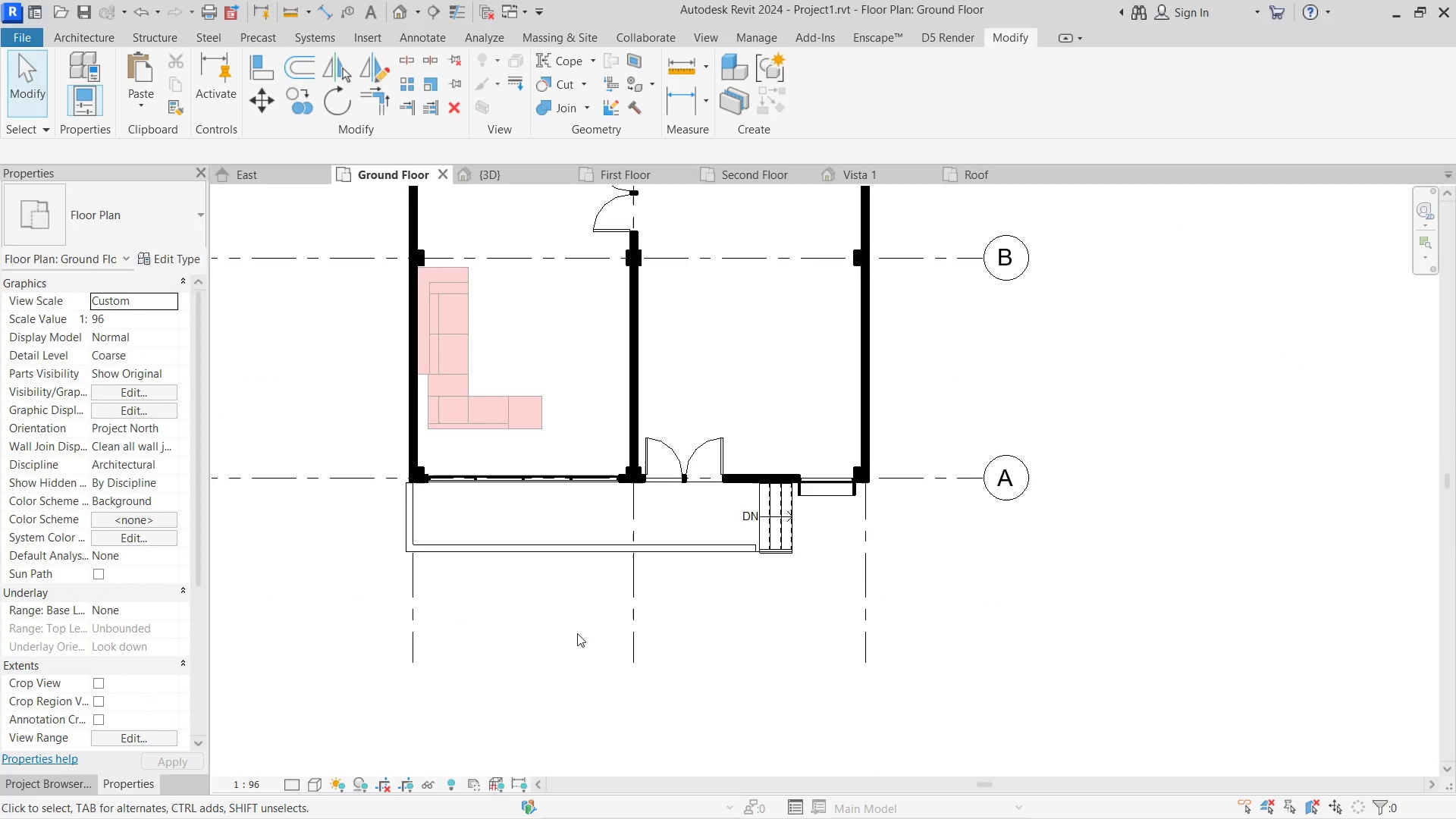 
key(Alt+Tab)
 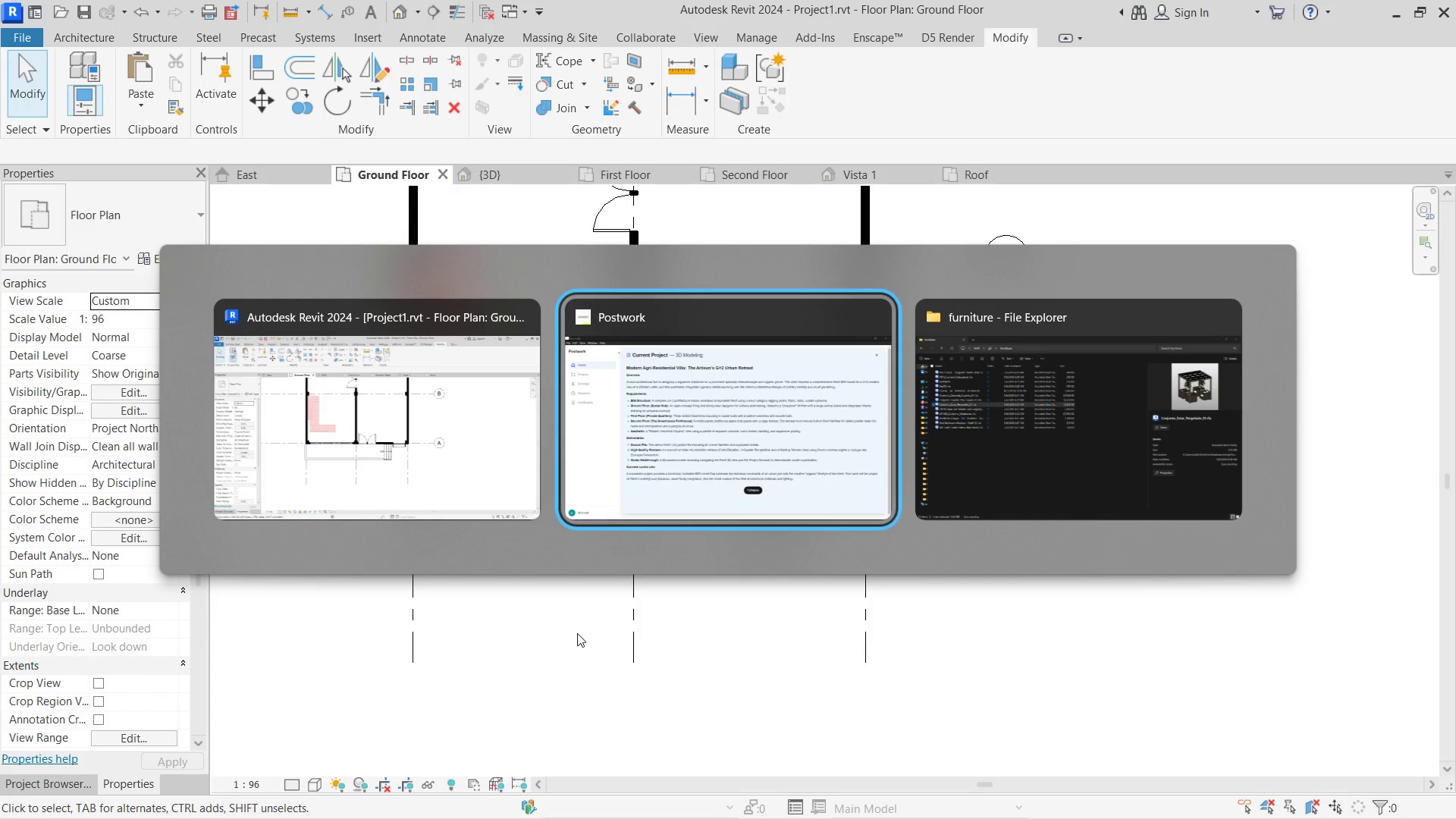 
key(Alt+Tab)
 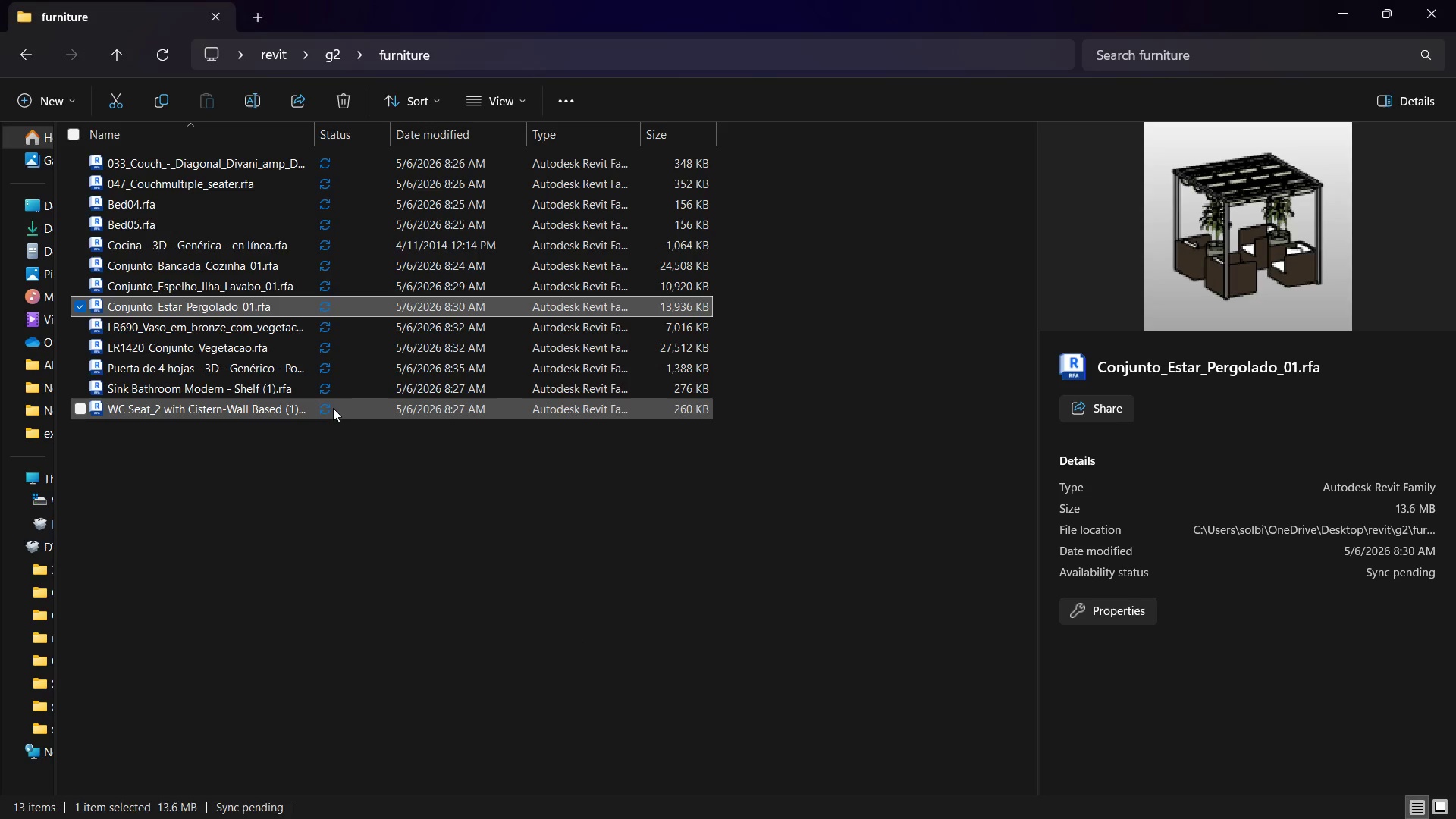 
left_click_drag(start_coordinate=[331, 405], to_coordinate=[326, 406])
 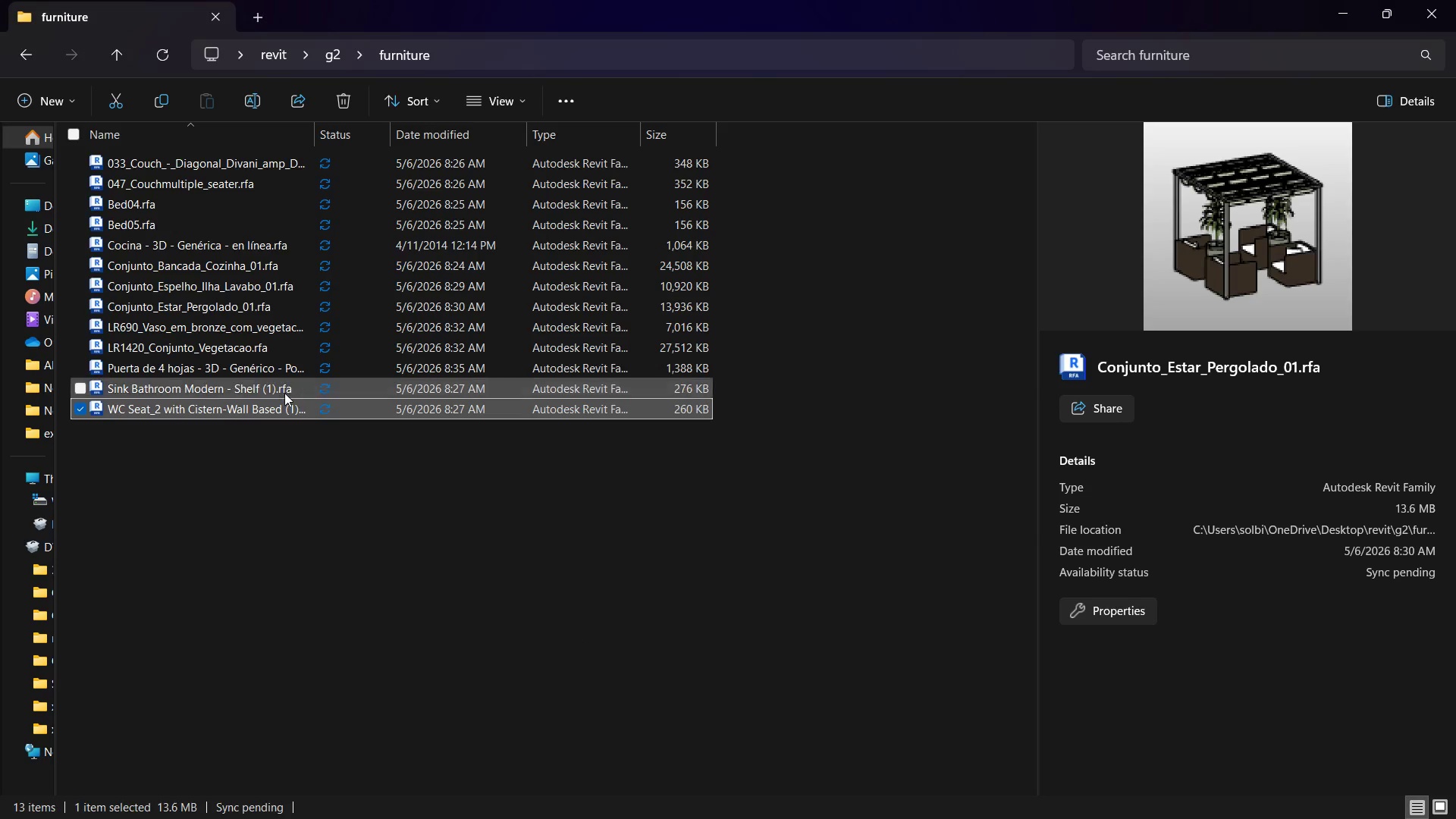 
double_click([284, 393])
 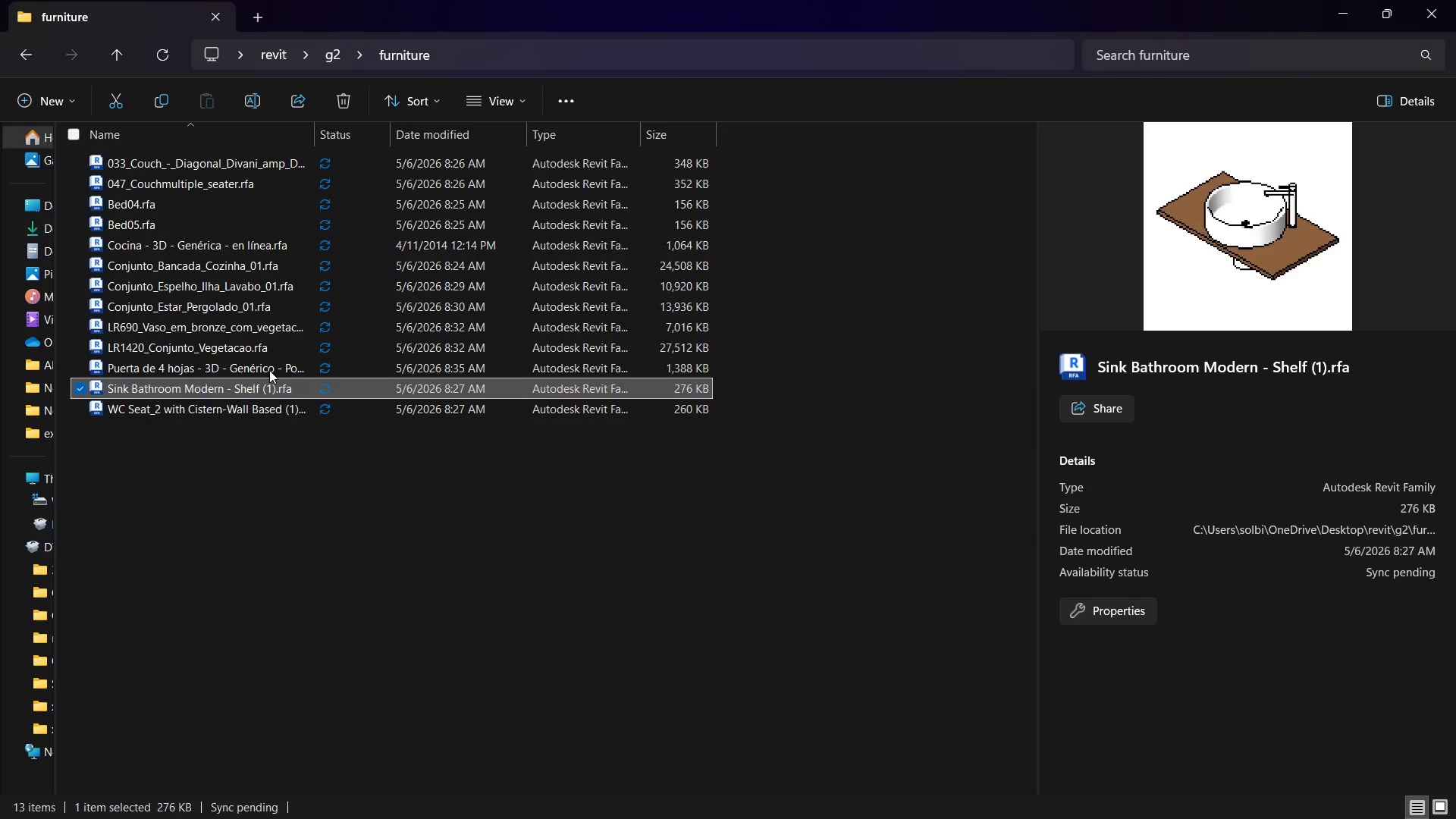 
left_click([269, 370])
 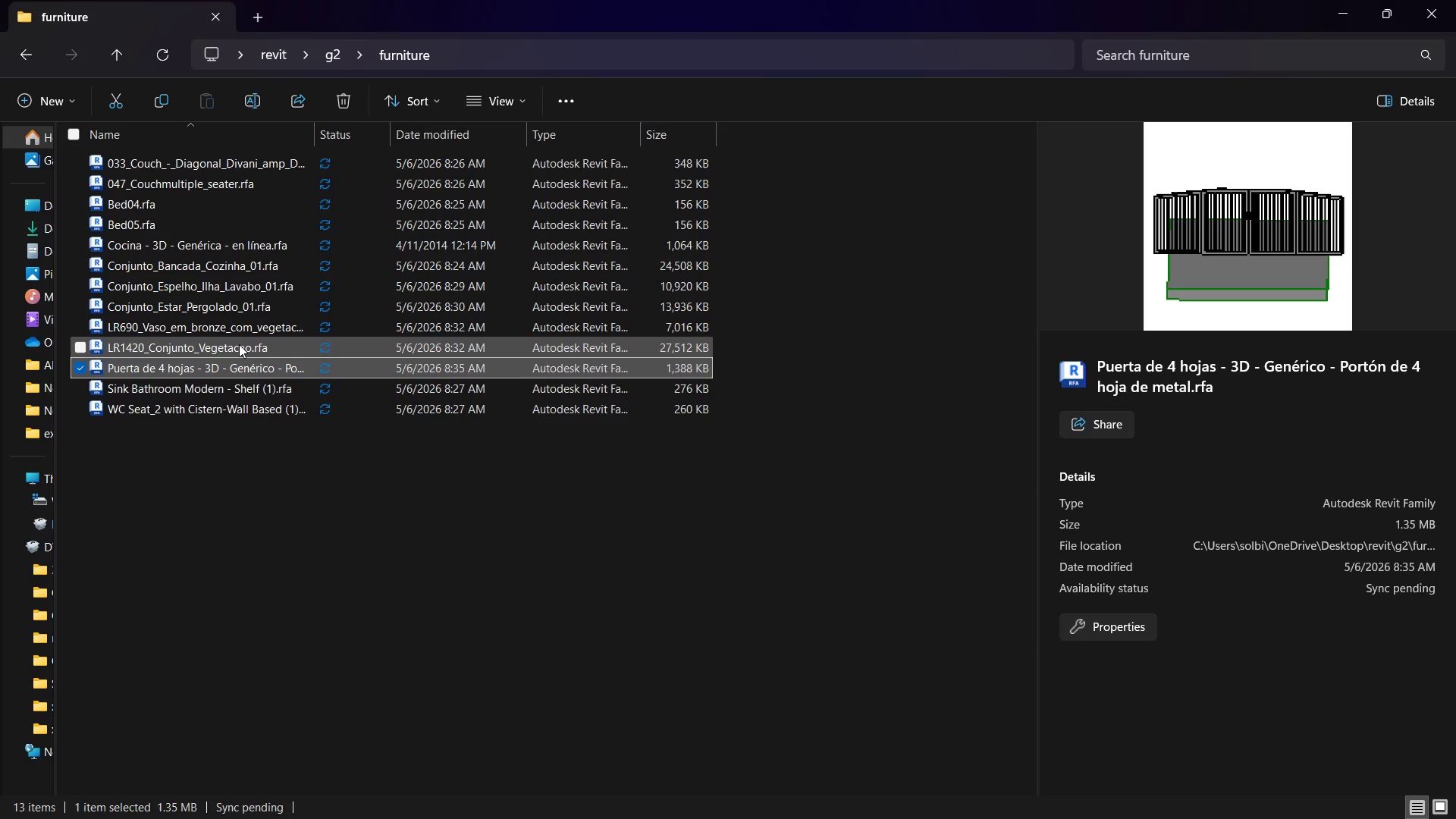 
left_click_drag(start_coordinate=[239, 344], to_coordinate=[619, 519])
 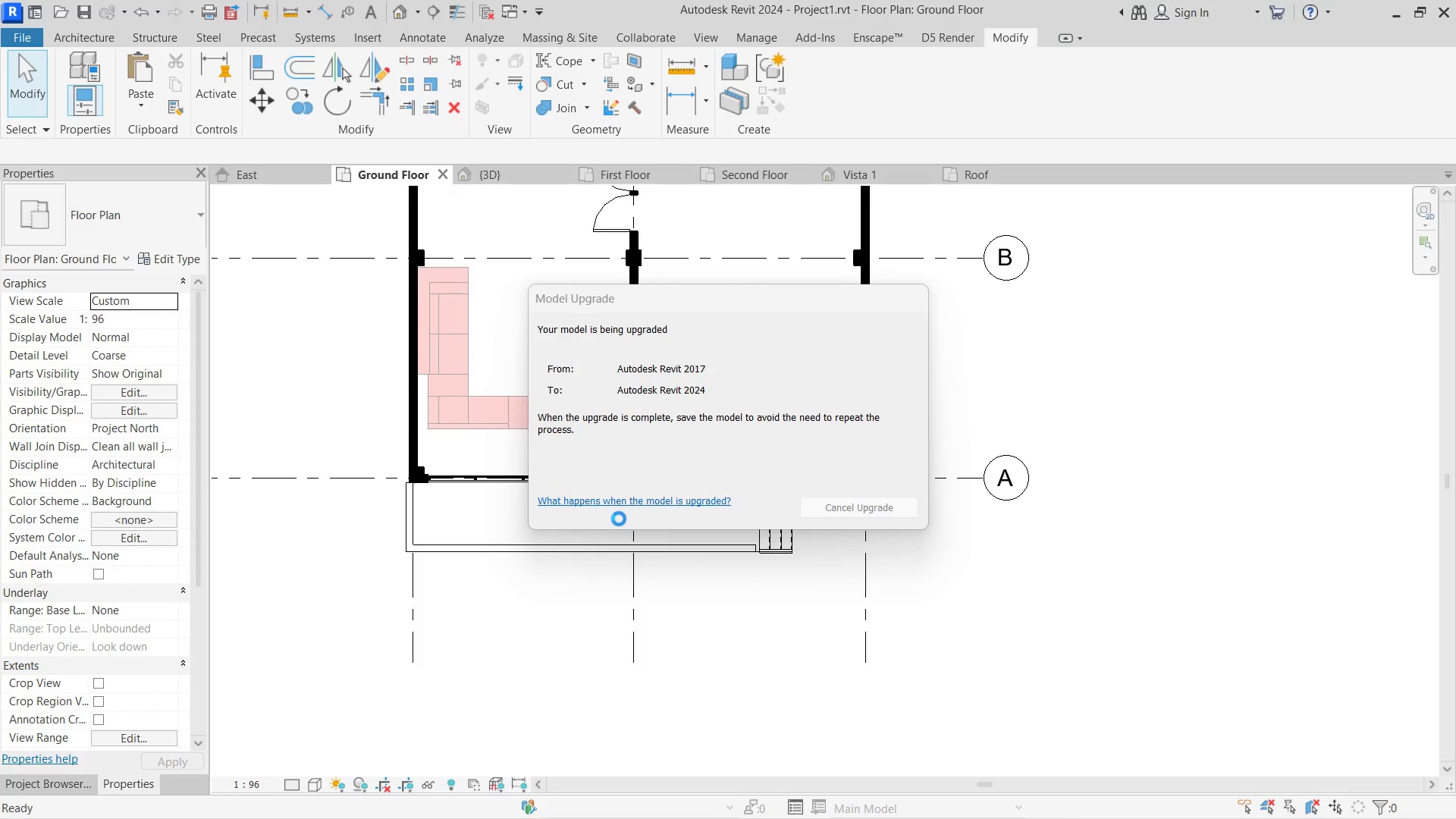 
wait(11.39)
 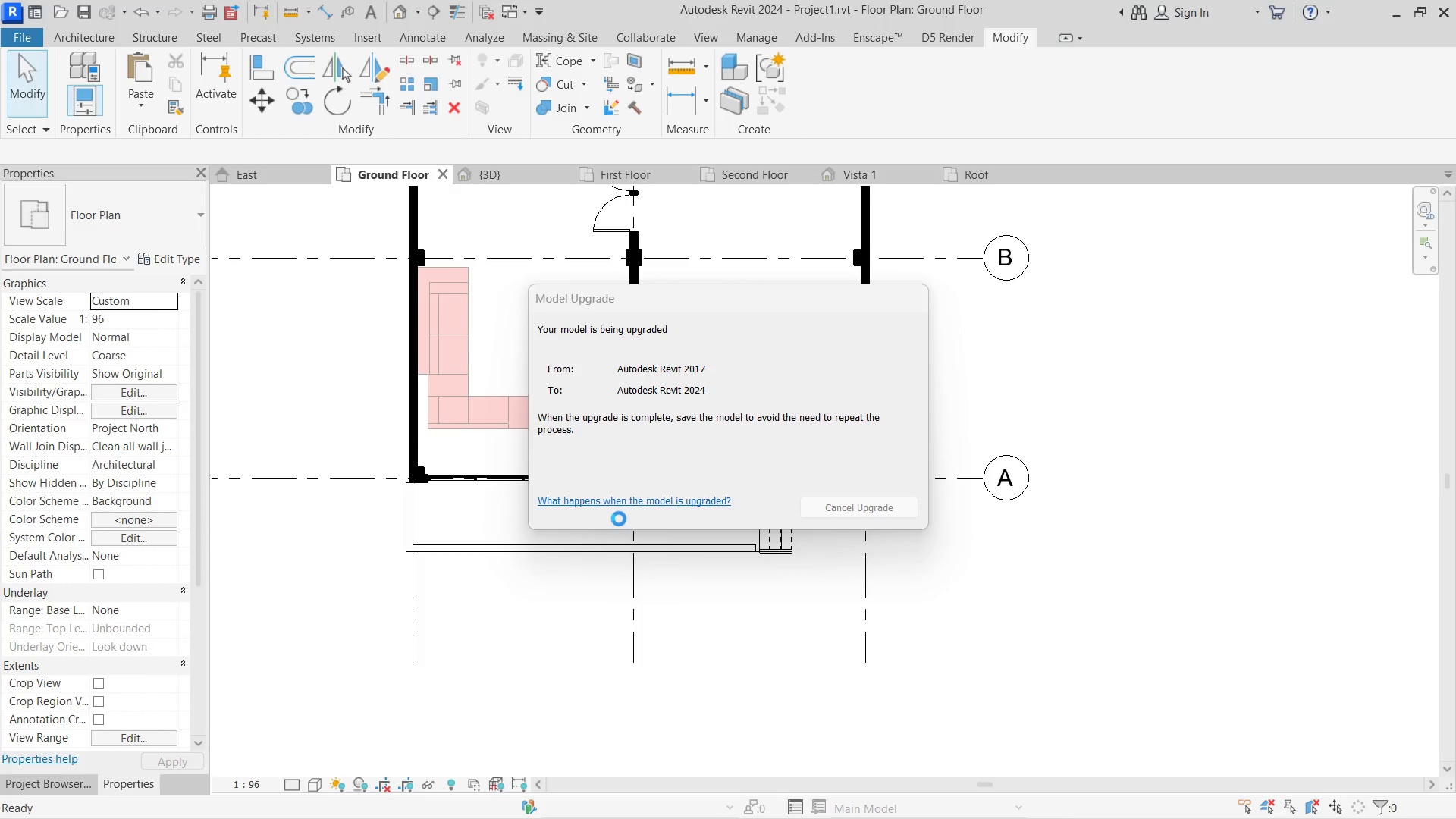 
scroll: coordinate [513, 514], scroll_direction: up, amount: 7.0
 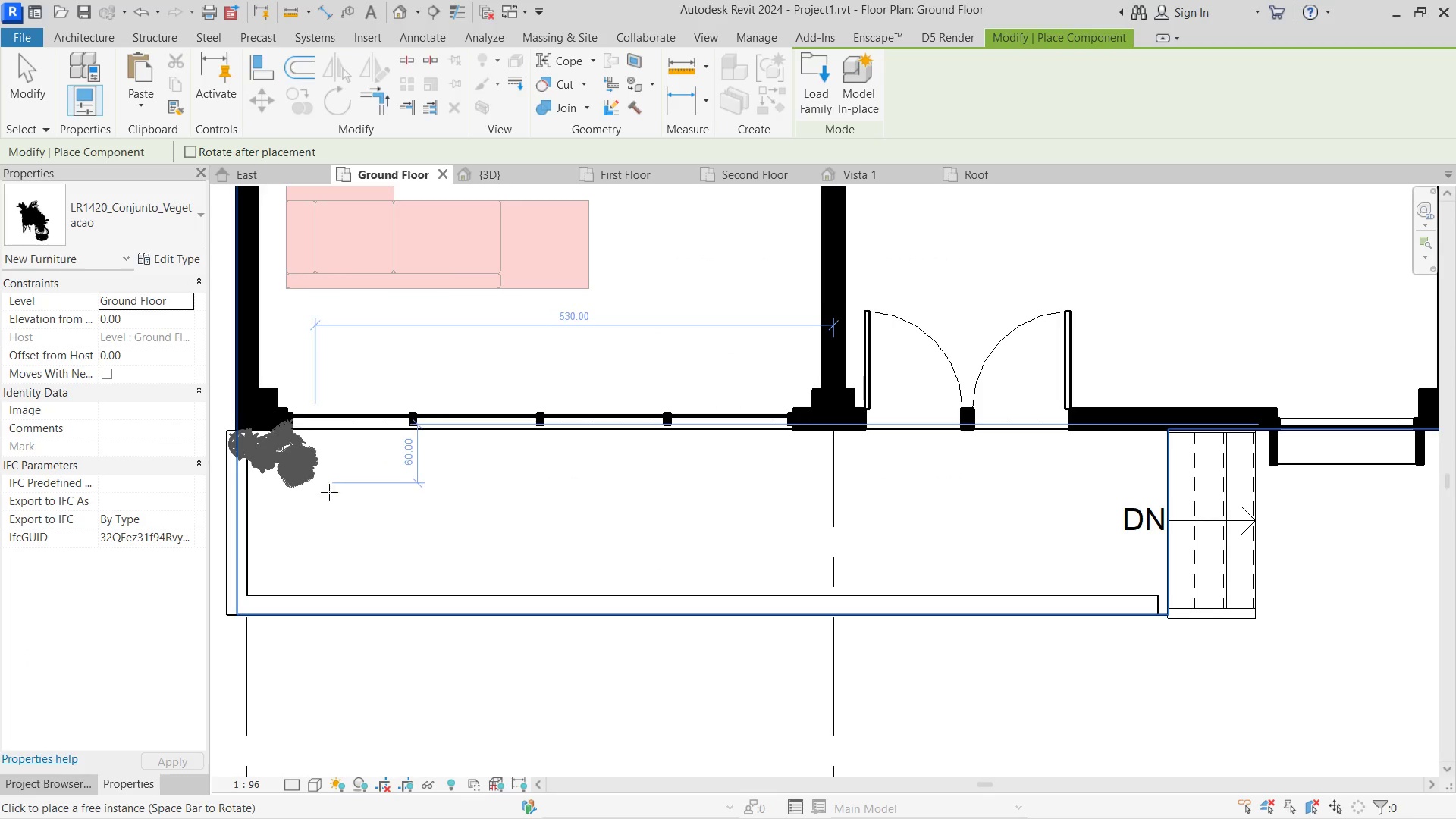 
left_click([337, 495])
 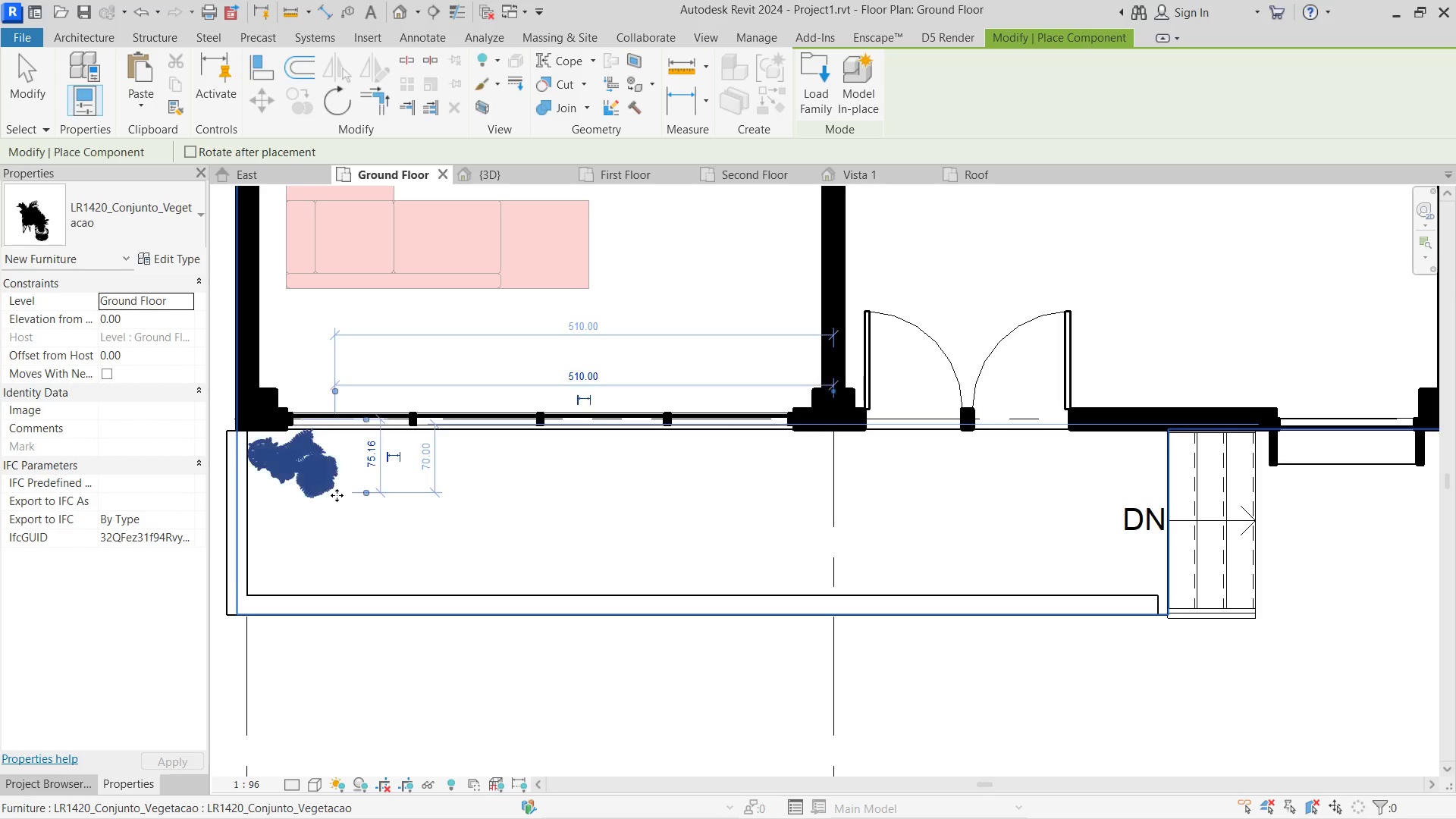 
key(Escape)
 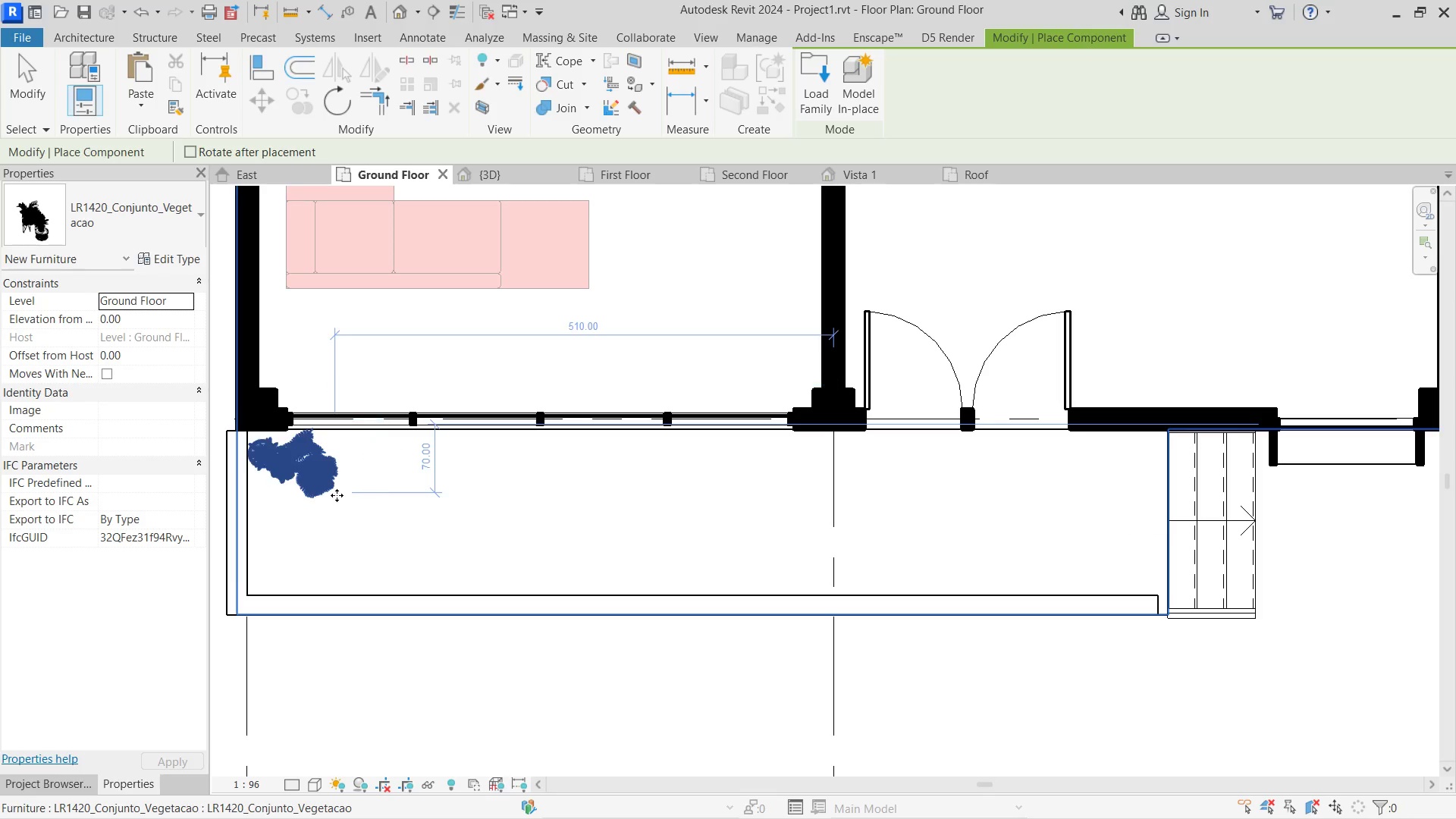 
key(Escape)
 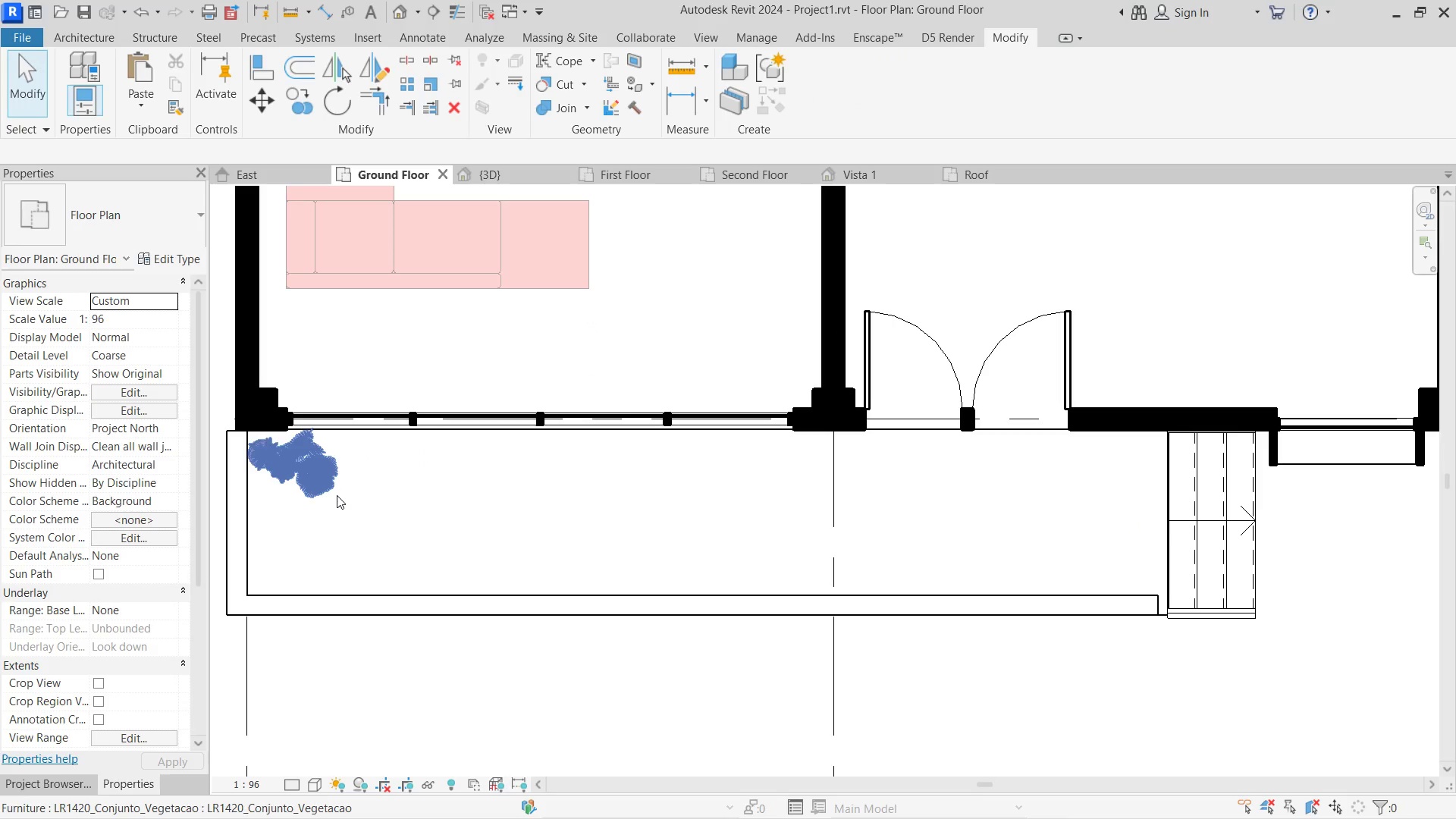 
key(Escape)
 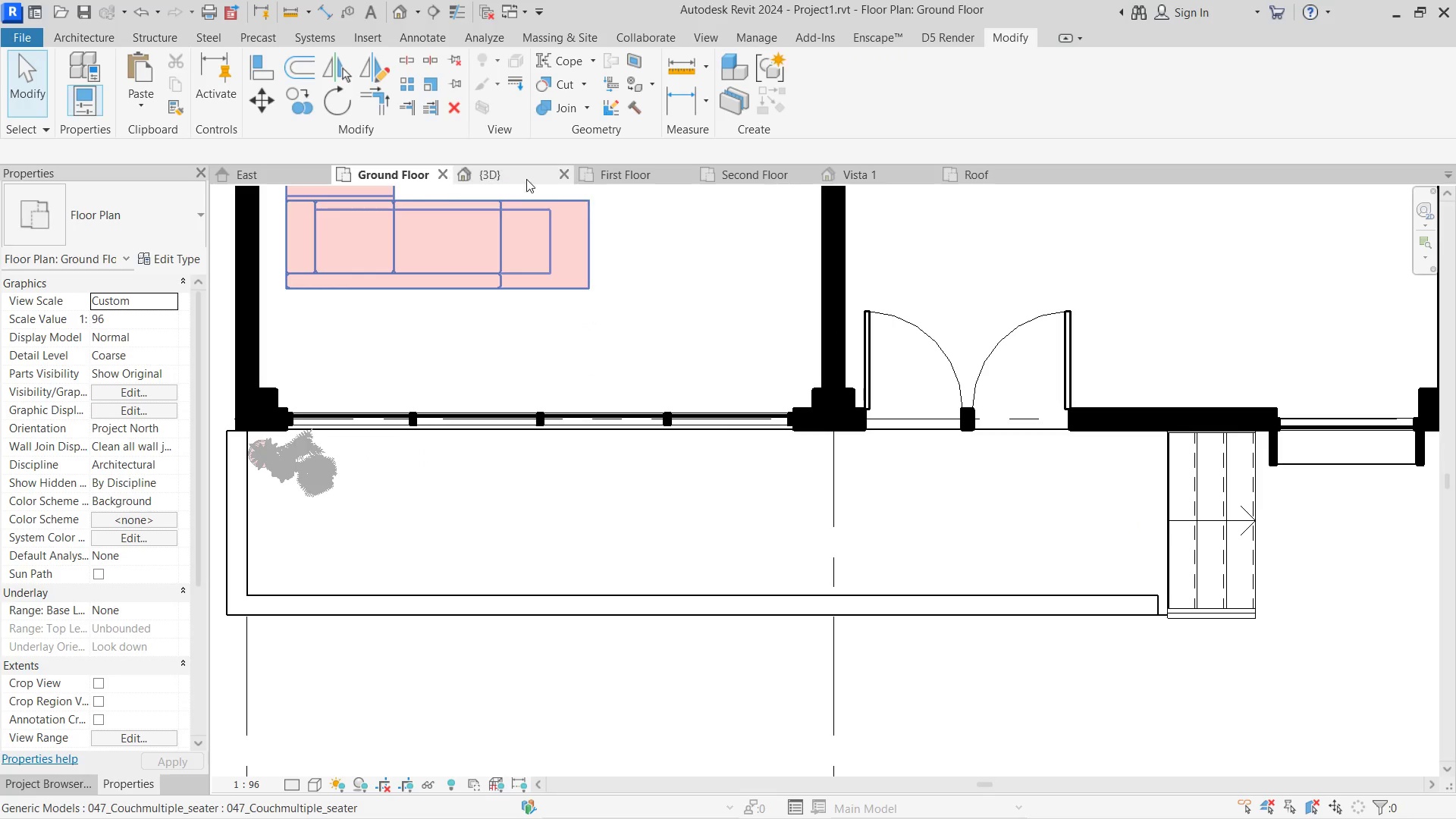 
left_click([519, 173])
 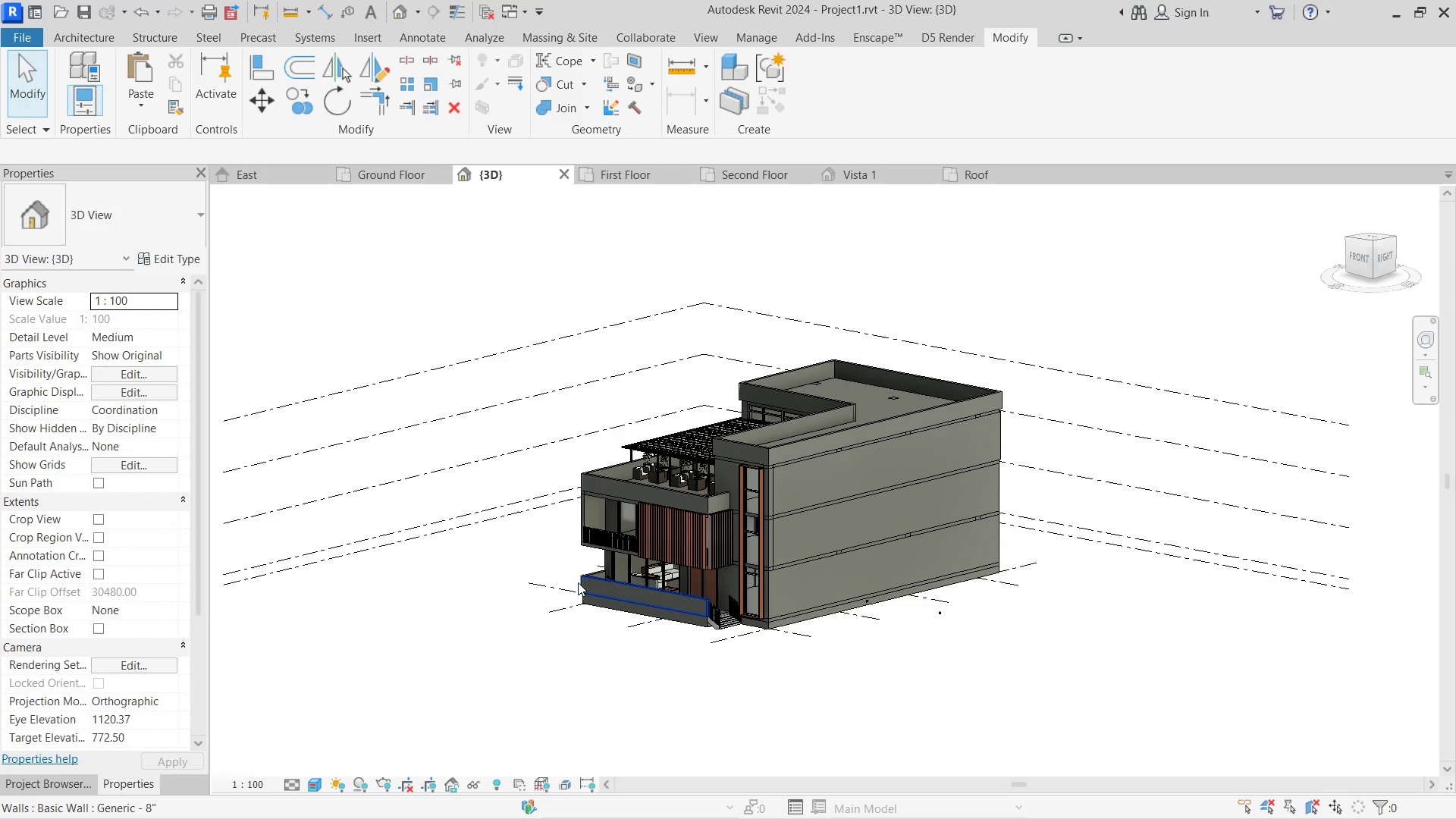 
hold_key(key=ShiftLeft, duration=0.72)
 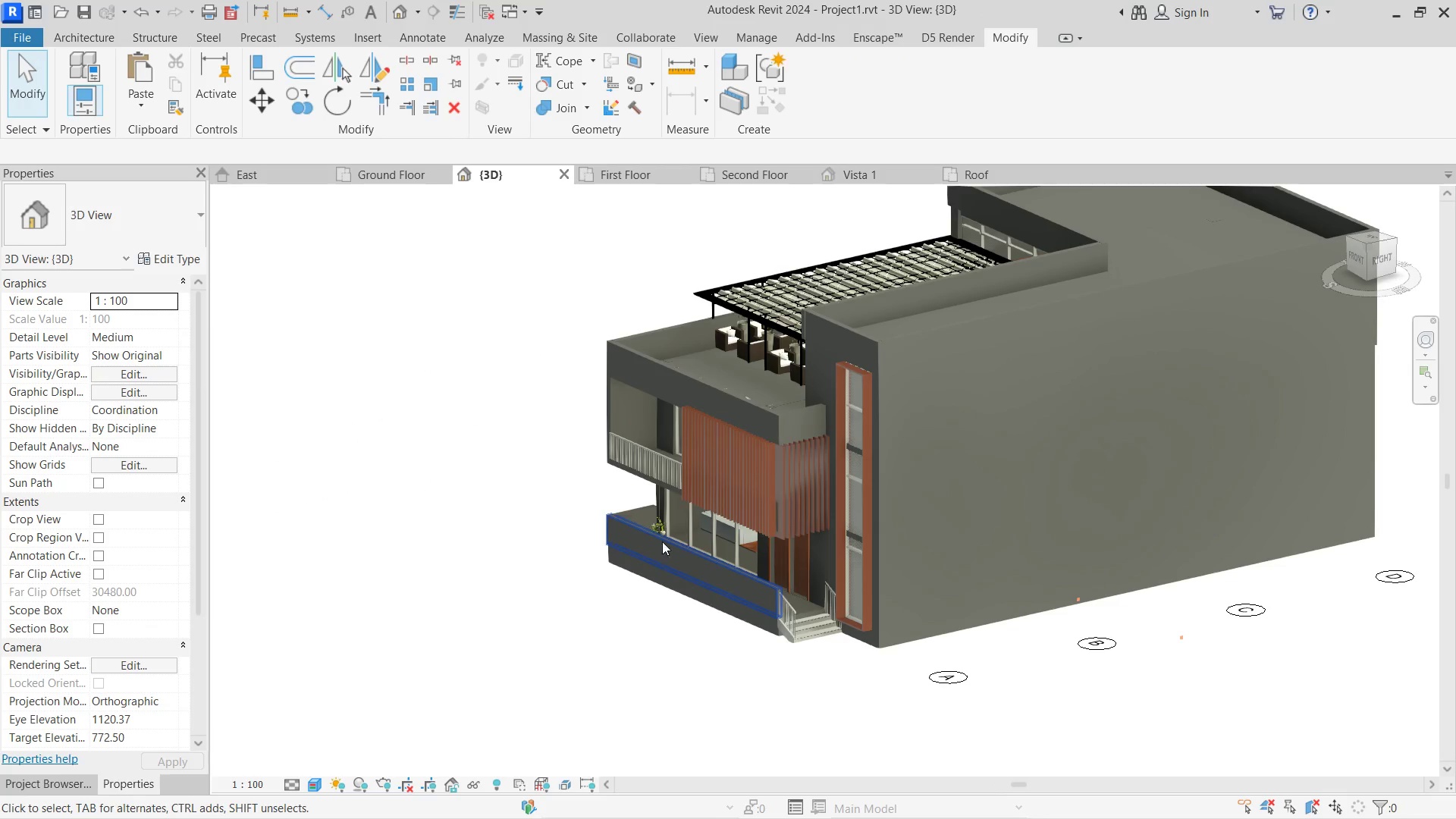 
scroll: coordinate [667, 533], scroll_direction: up, amount: 12.0
 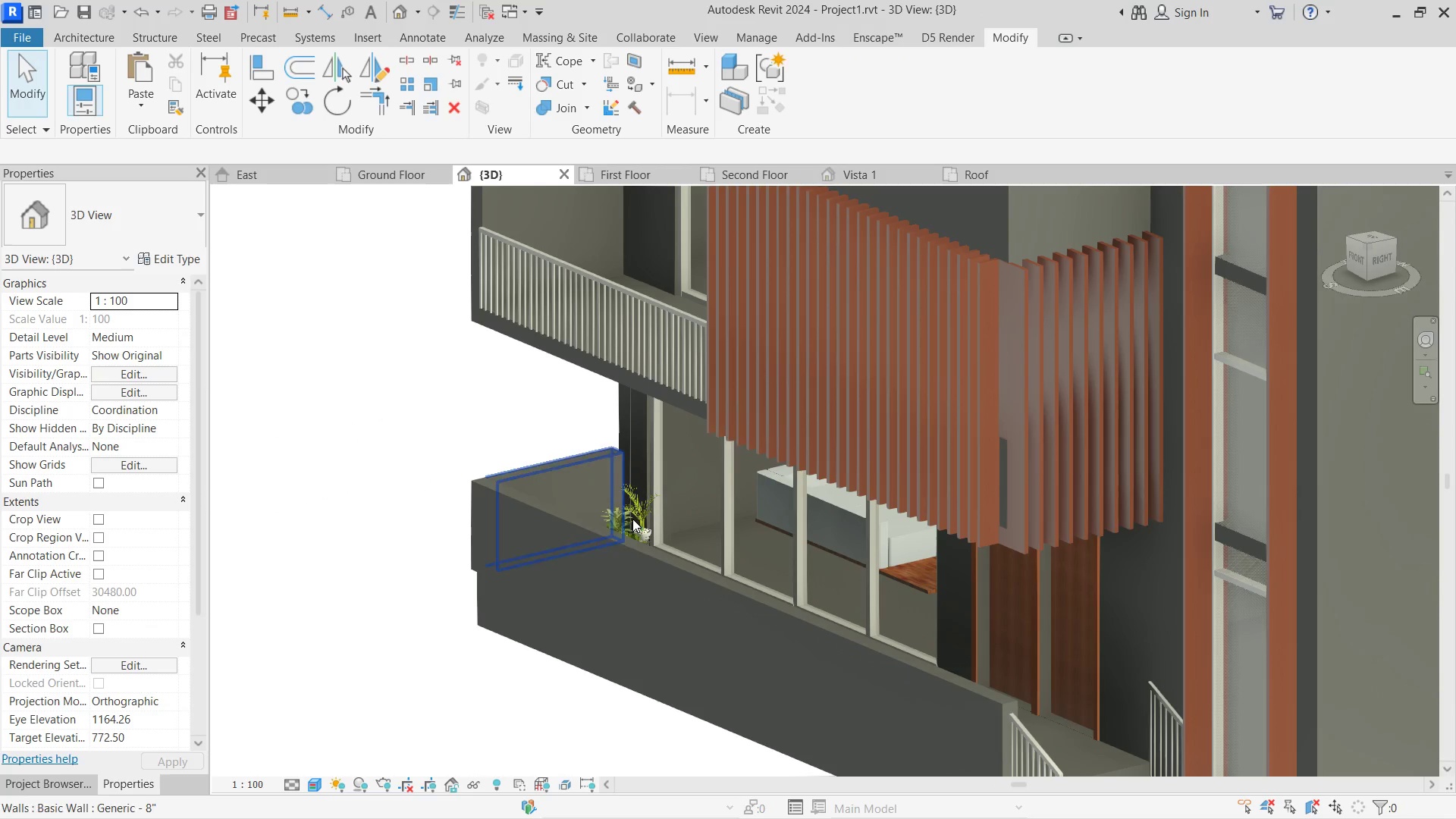 
left_click([632, 519])
 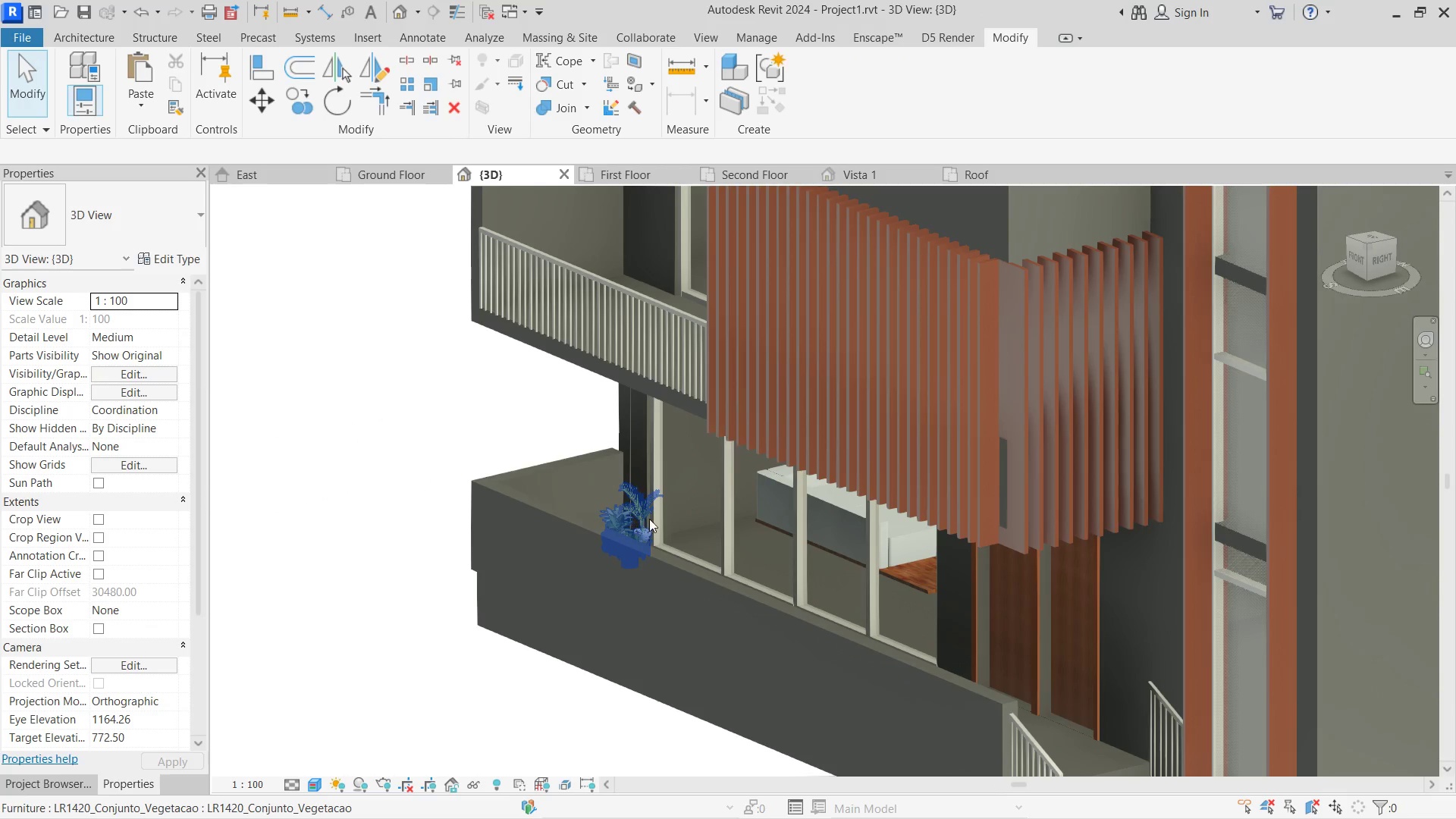 
key(Delete)
 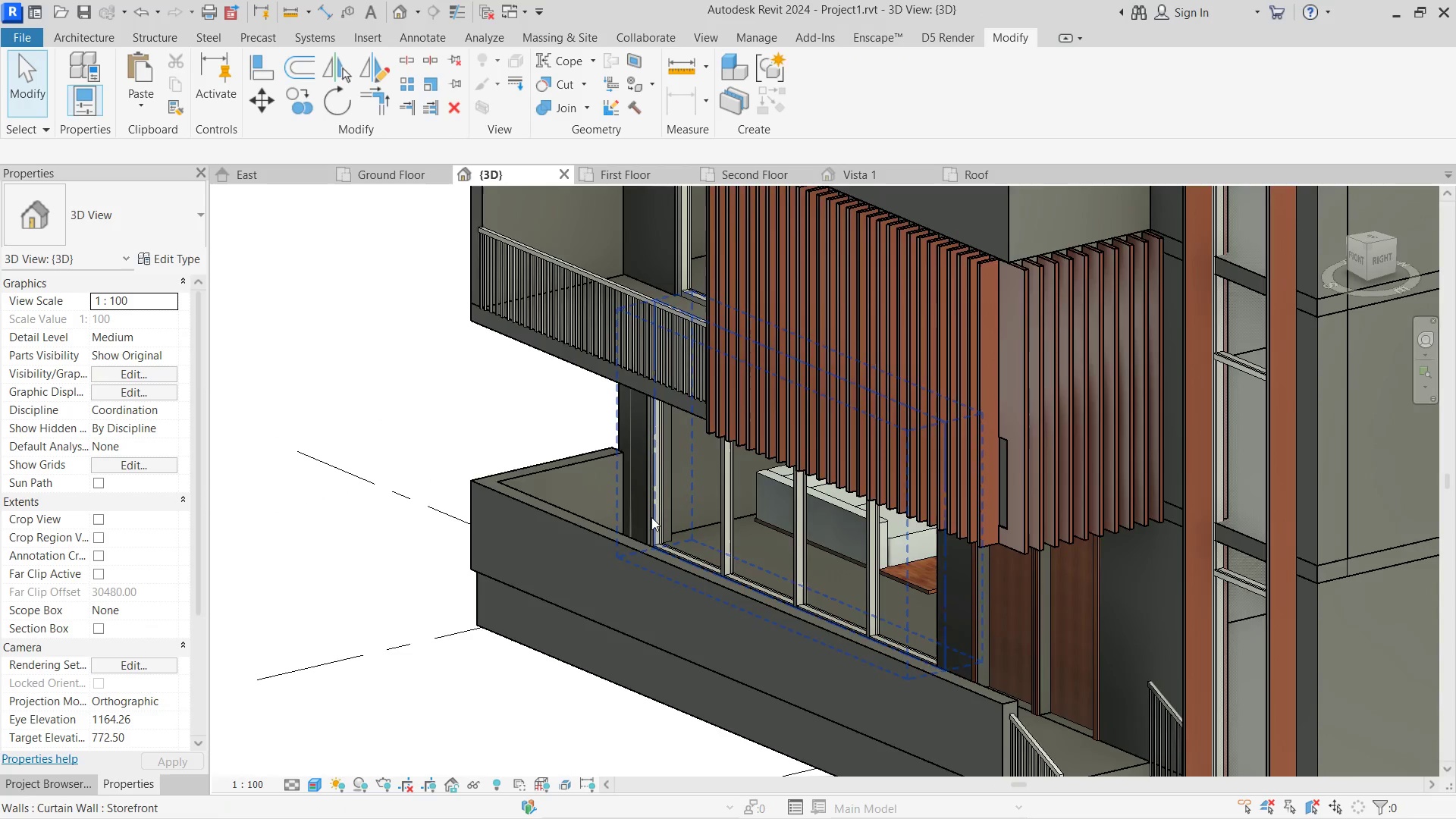 
hold_key(key=ShiftLeft, duration=1.91)
scroll: coordinate [692, 575], scroll_direction: down, amount: 13.0
 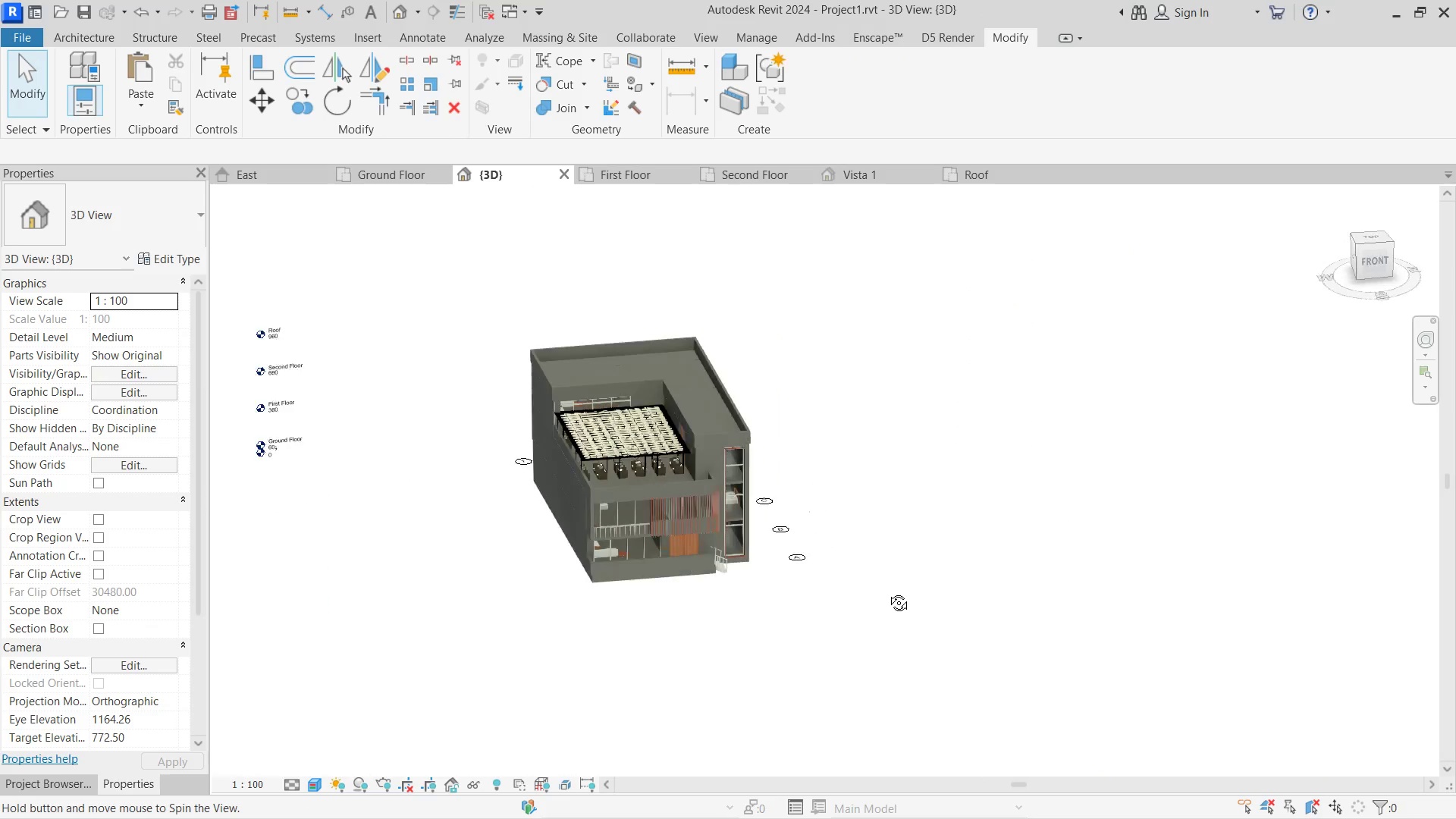 
scroll: coordinate [772, 475], scroll_direction: up, amount: 6.0
 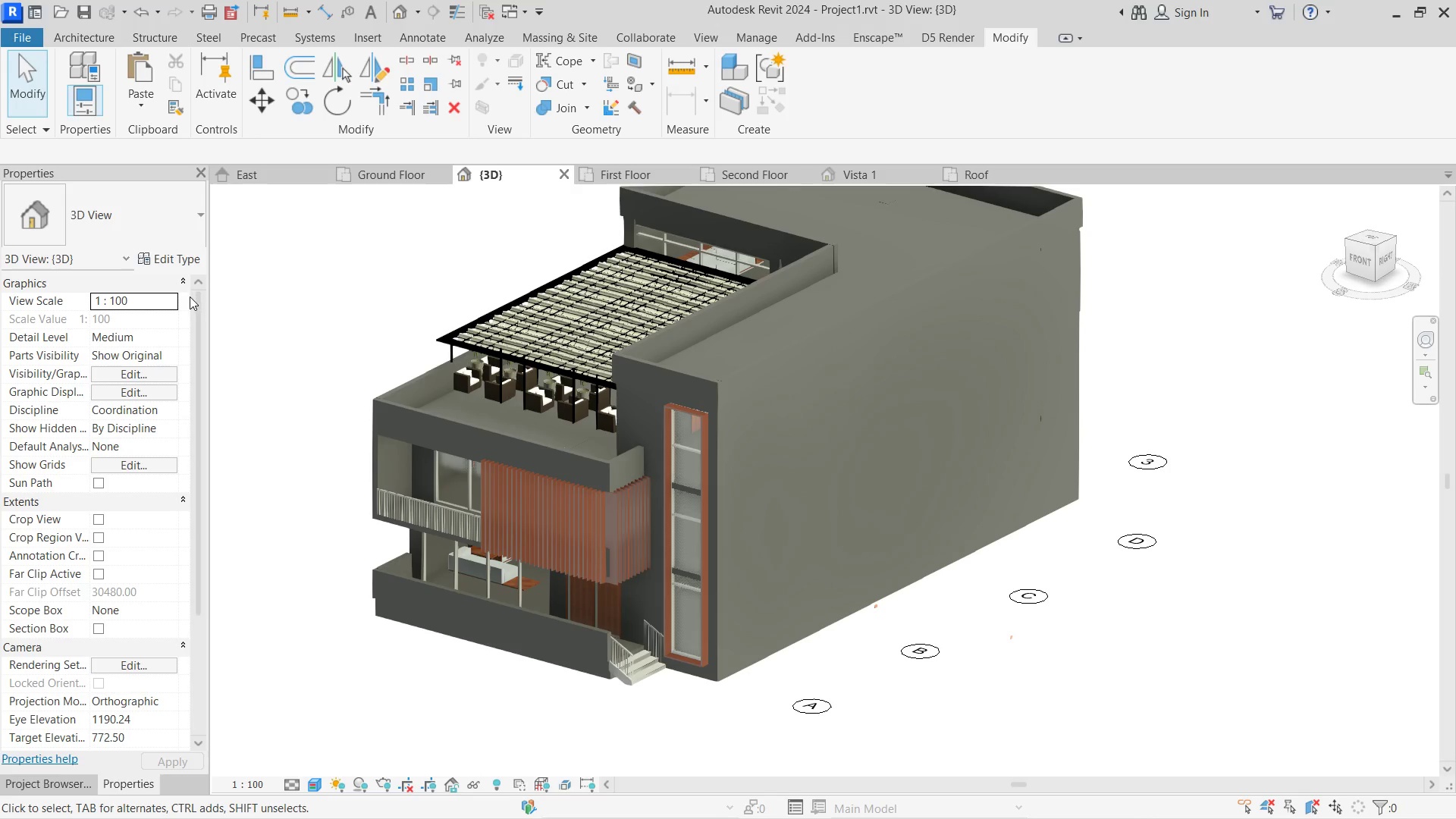 
hold_key(key=ShiftLeft, duration=1.95)
scroll: coordinate [372, 425], scroll_direction: up, amount: 1.0
 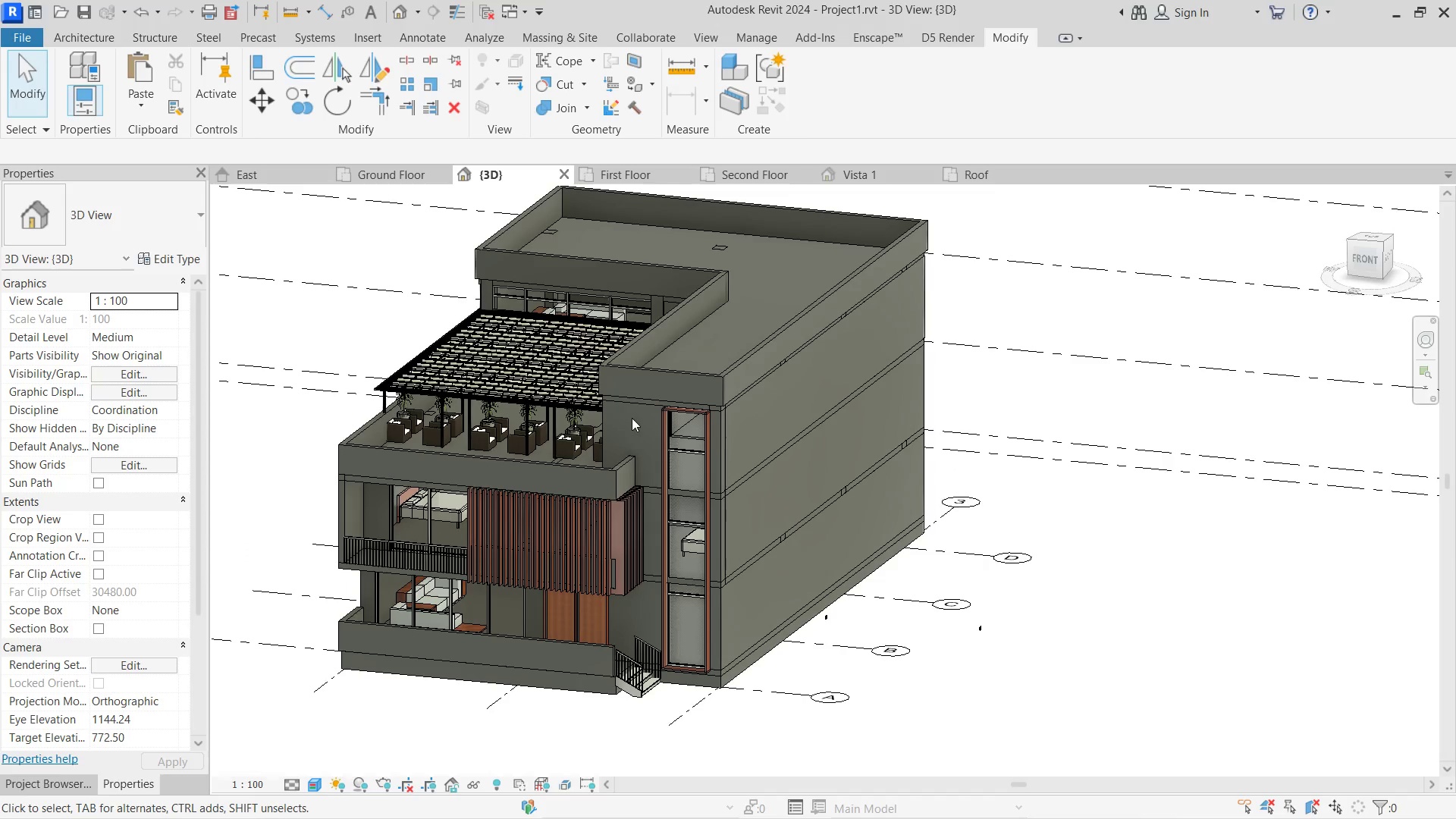 
left_click([606, 416])
 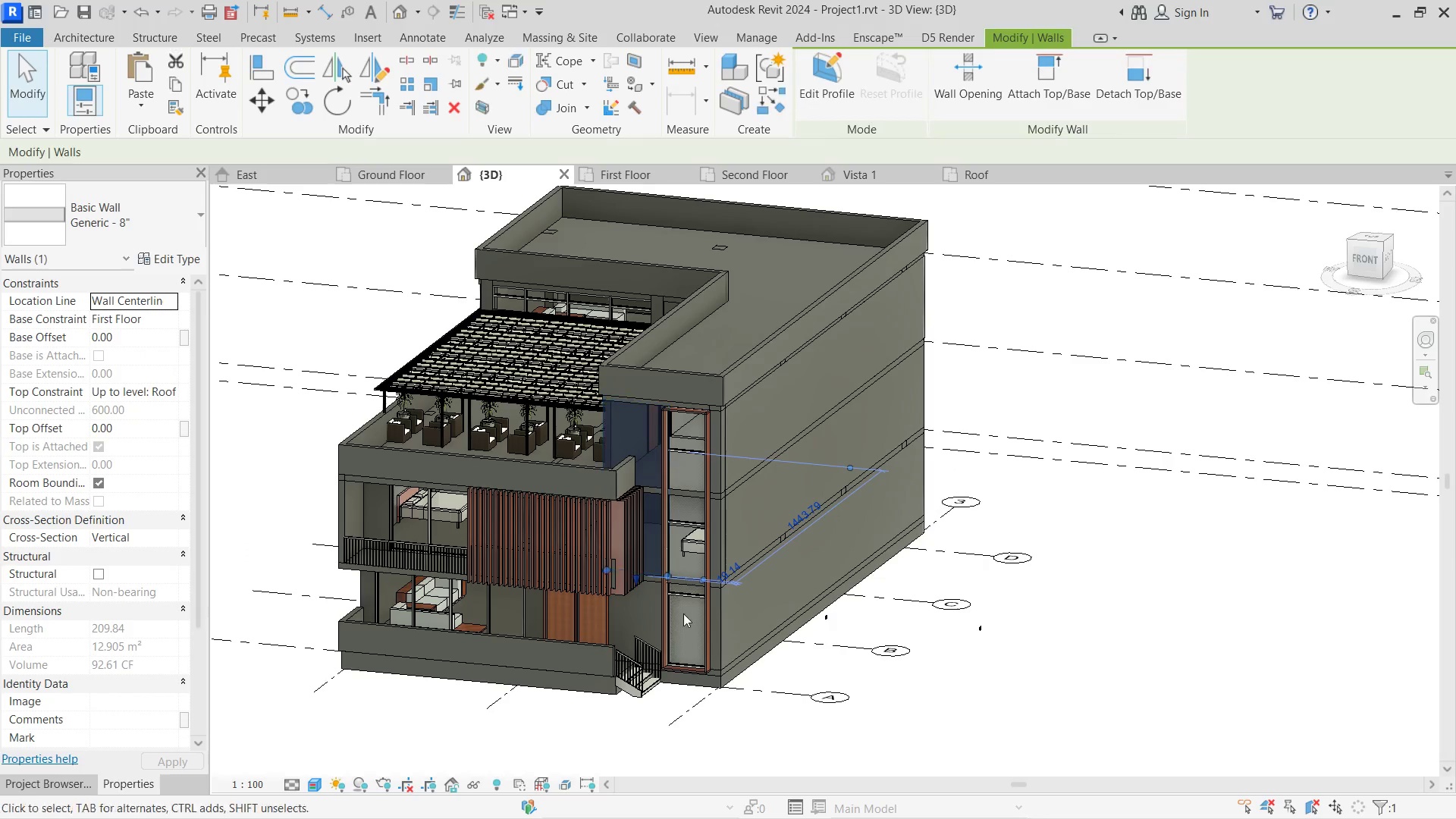 
hold_key(key=ControlLeft, duration=2.11)
 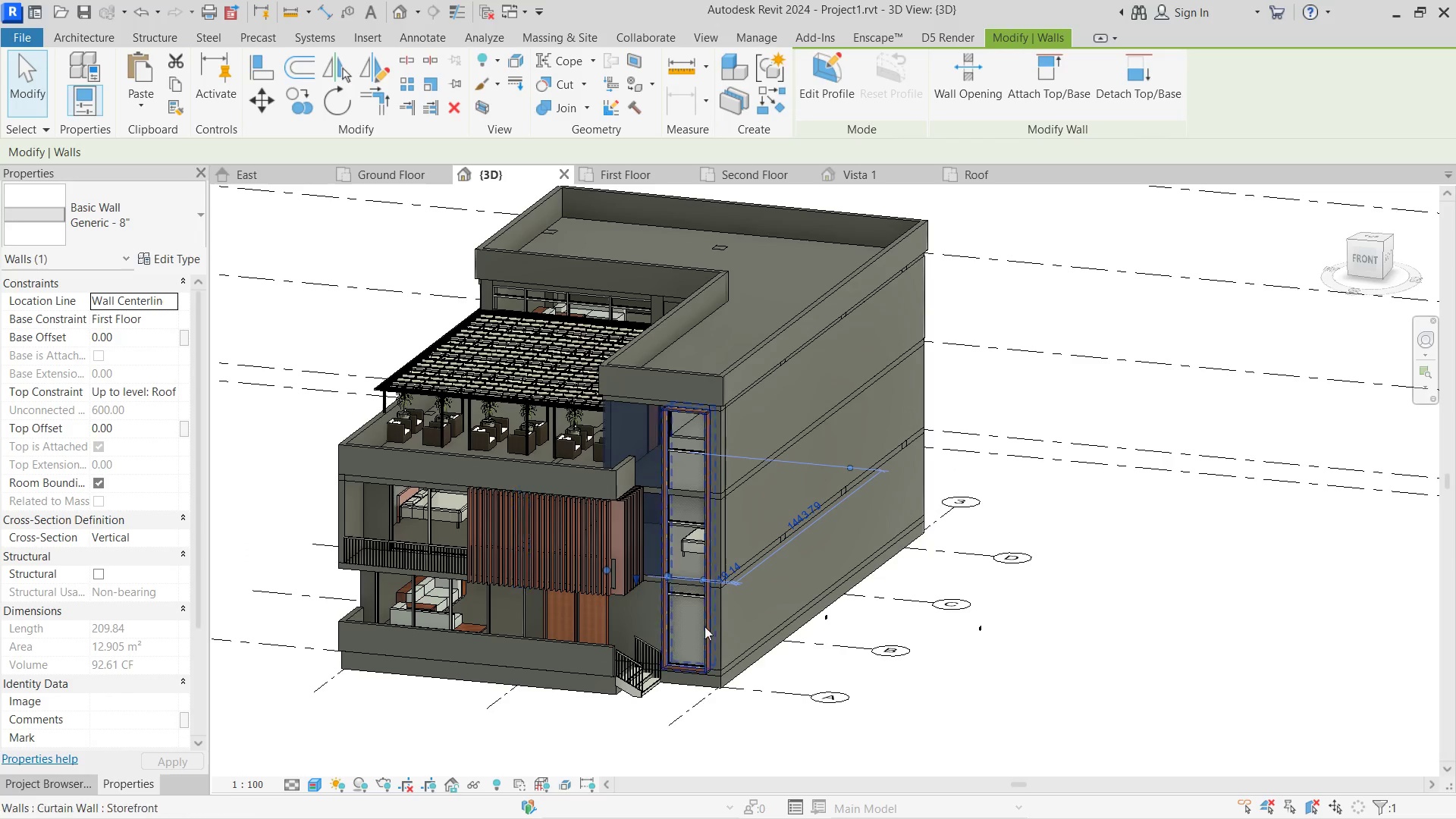 
hold_key(key=ShiftLeft, duration=0.45)
 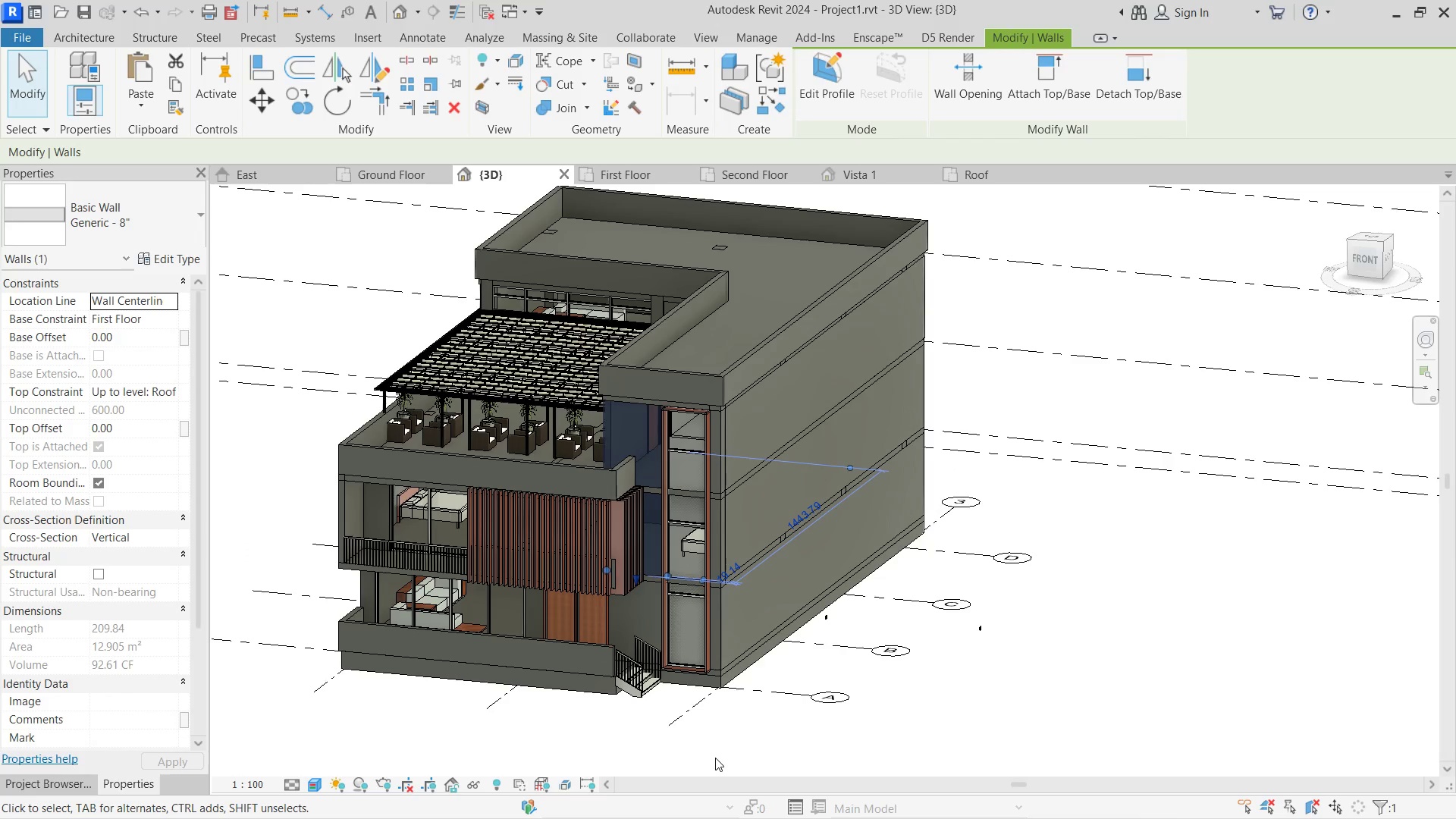 
left_click([715, 758])
 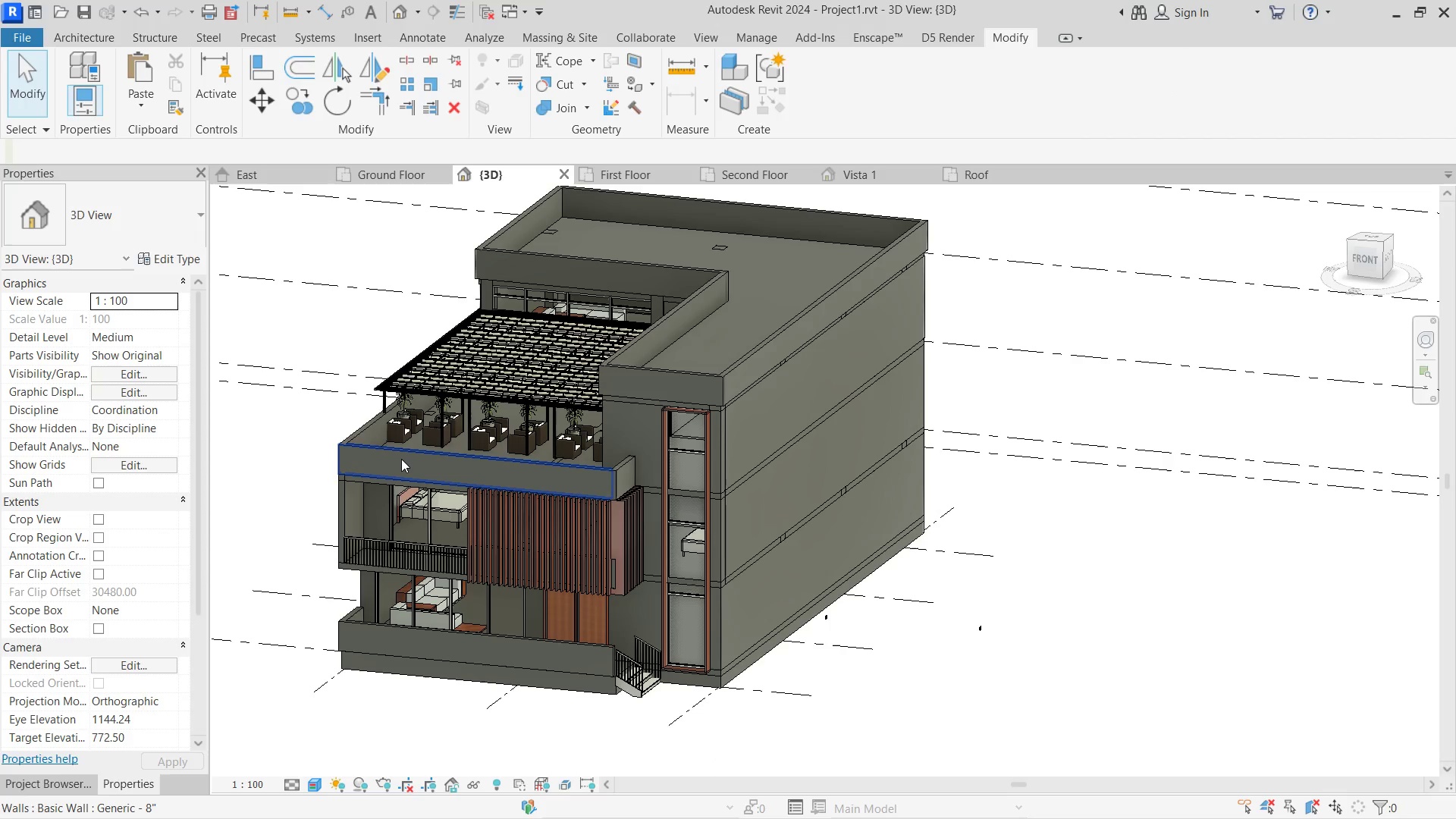 
left_click([401, 459])
 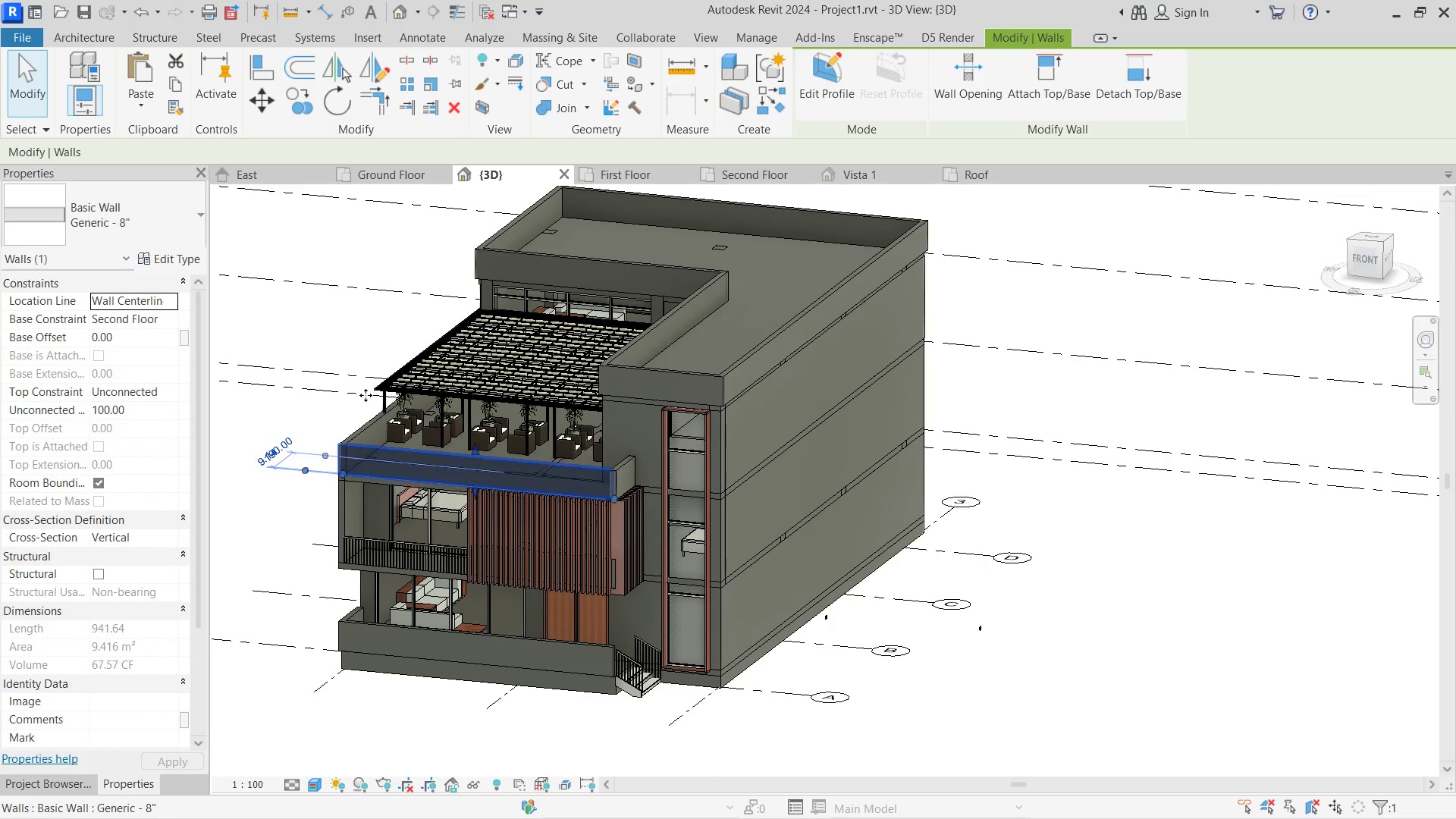 
left_click([188, 262])
 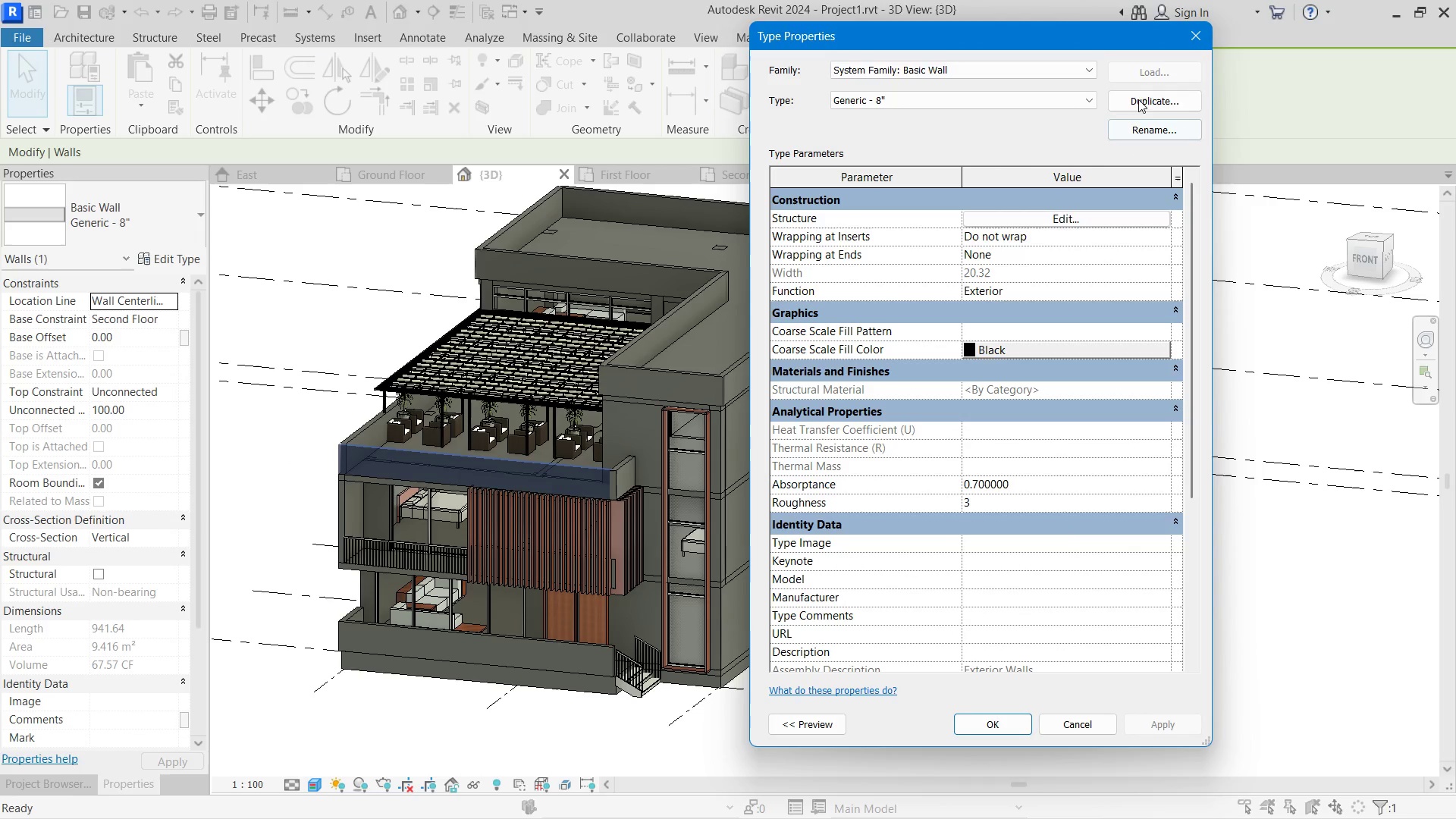 
left_click([1141, 95])
 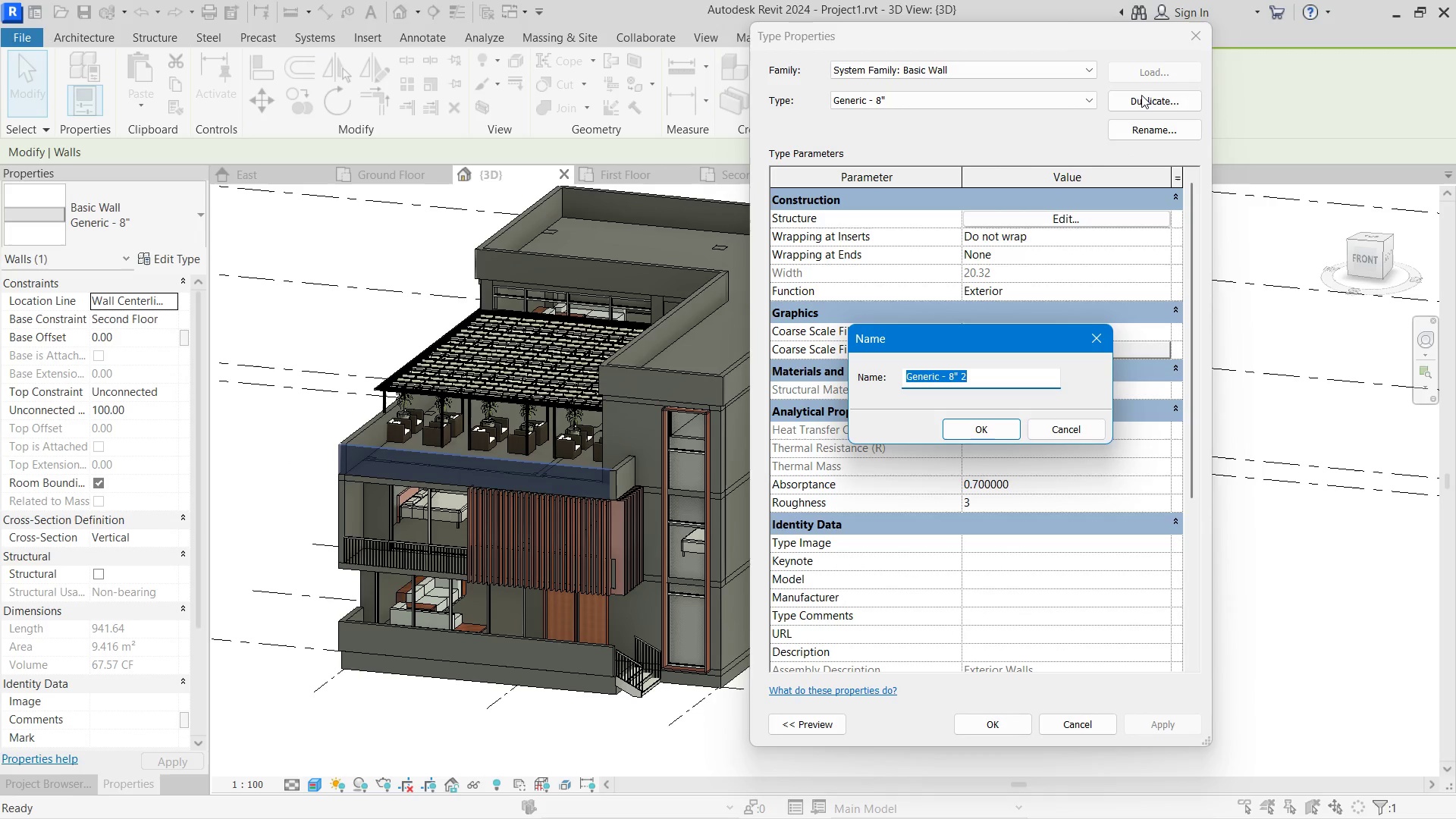 
type(clading)
 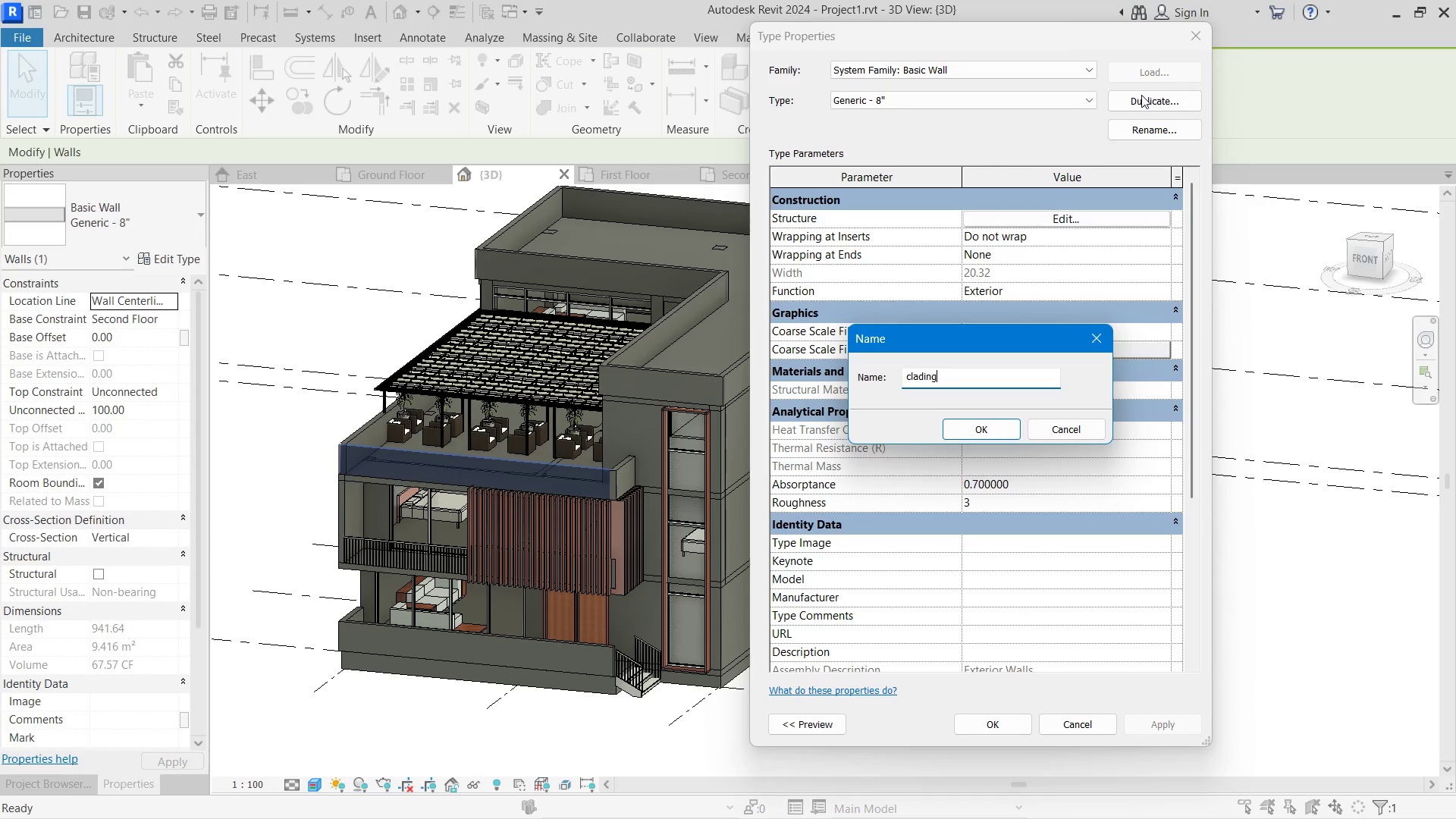 
key(Enter)
 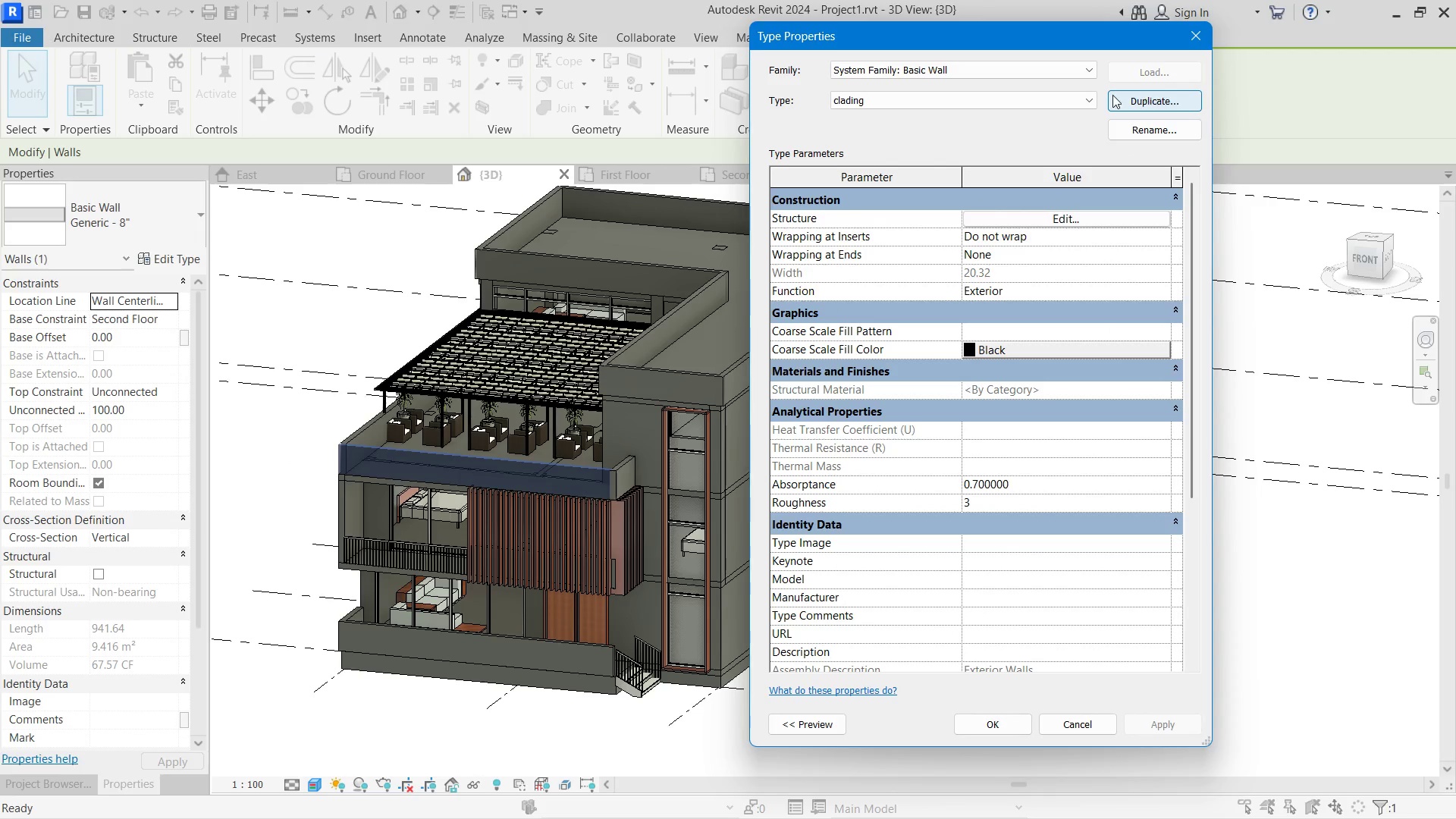 
left_click([1077, 225])
 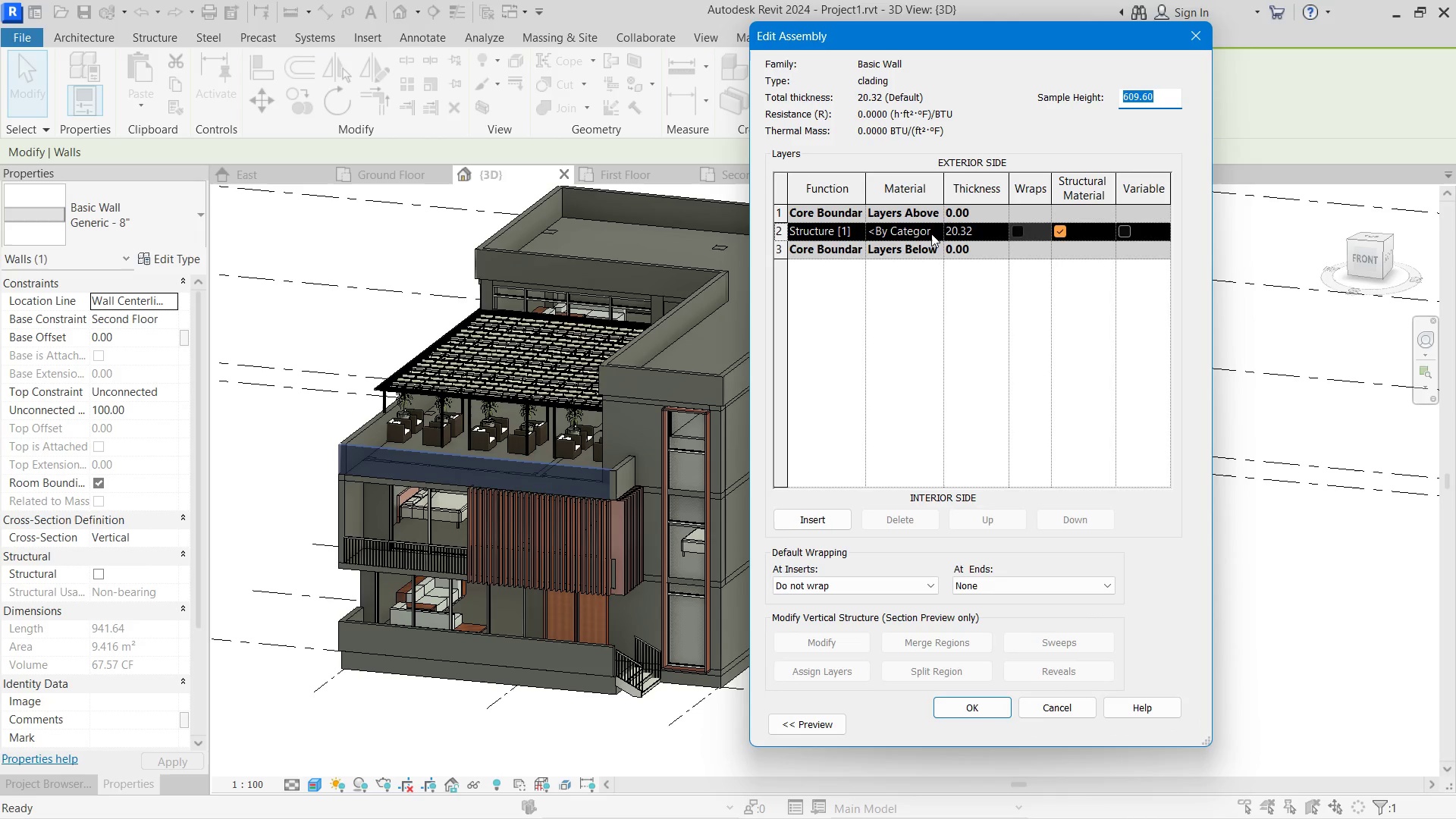 
left_click([931, 234])
 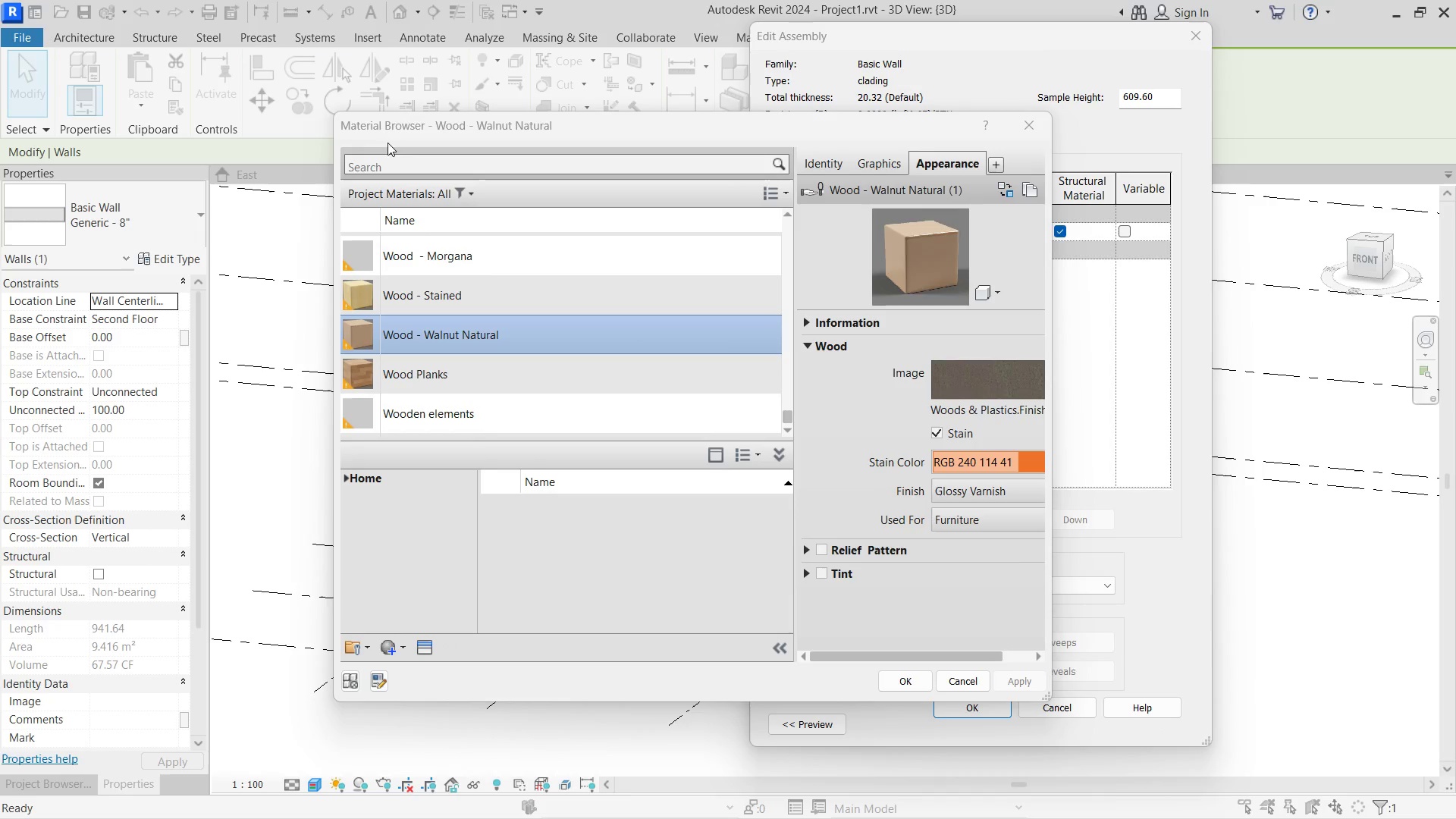 
left_click_drag(start_coordinate=[385, 177], to_coordinate=[380, 180])
 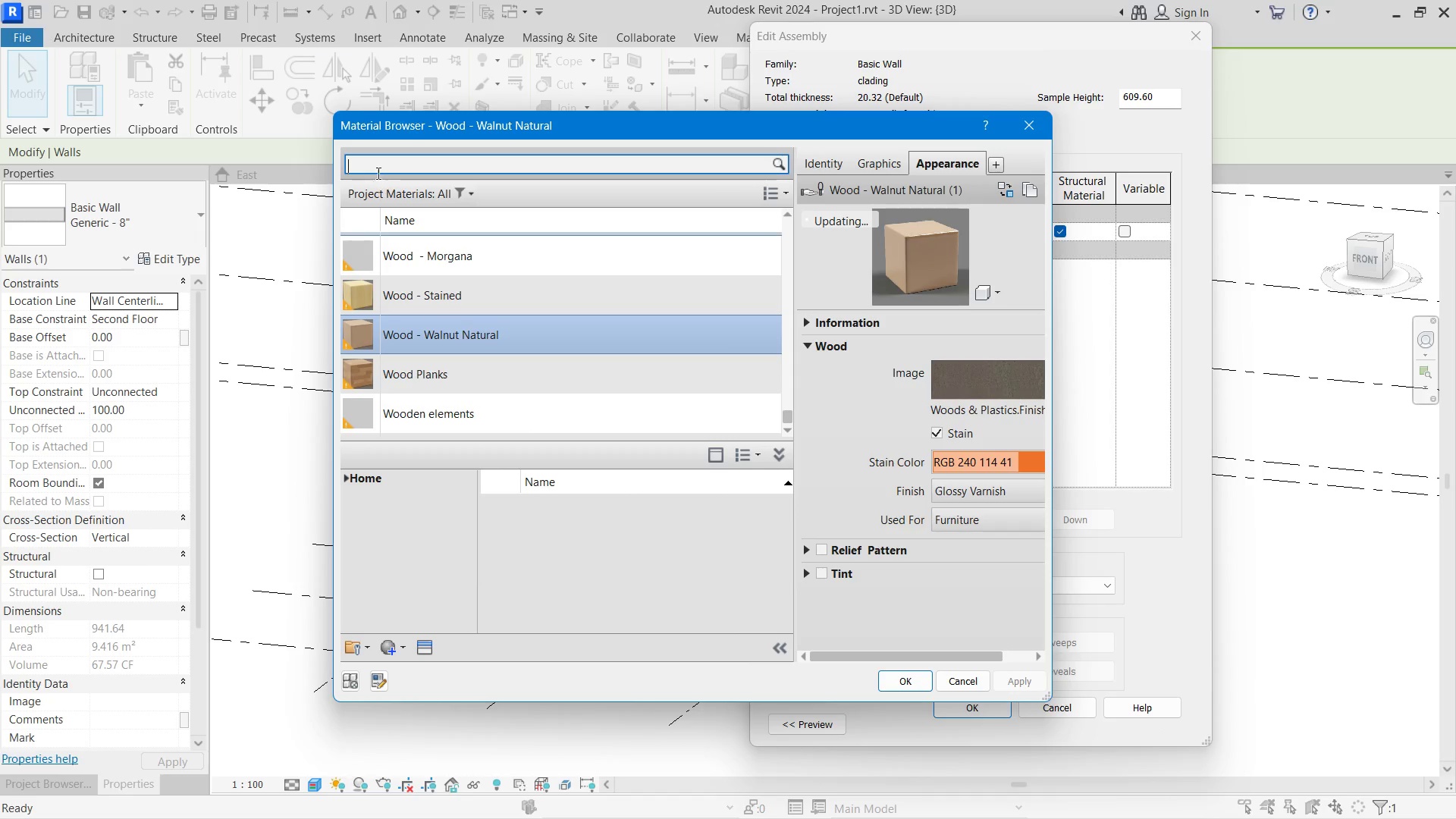 
left_click([375, 171])
 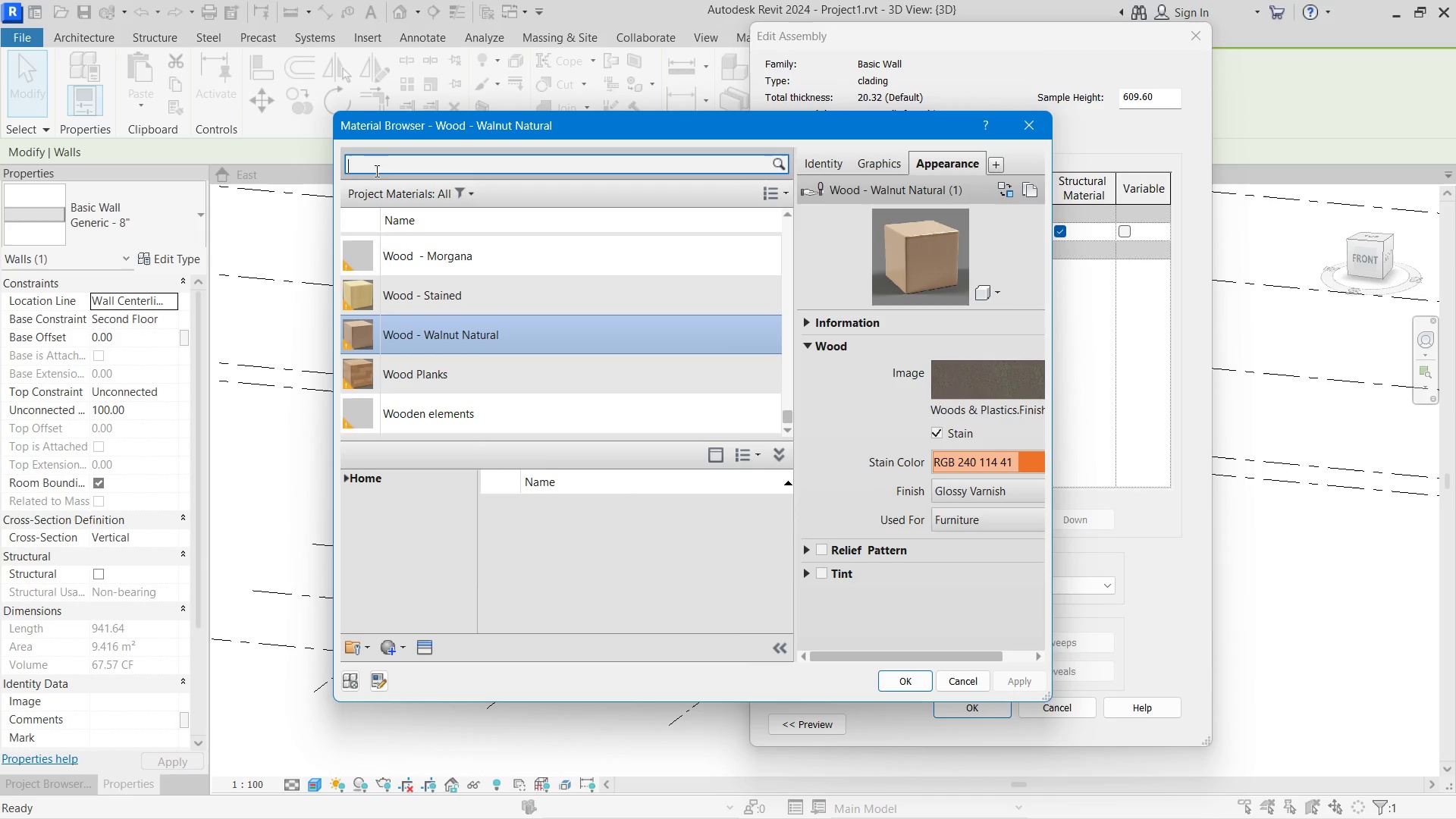 
type(cla)
key(Tab)
key(Tab)
 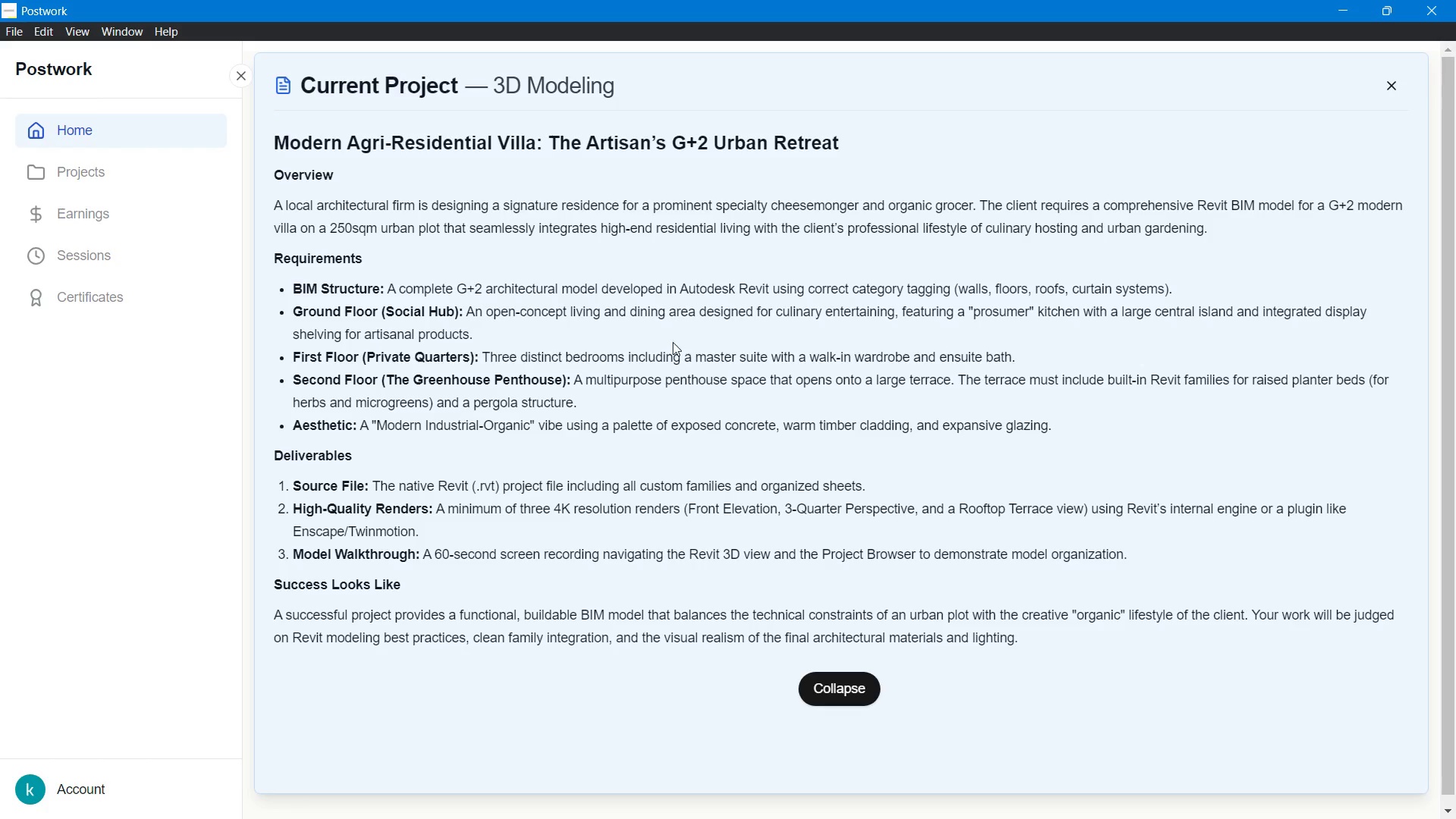 
hold_key(key=AltLeft, duration=0.84)